 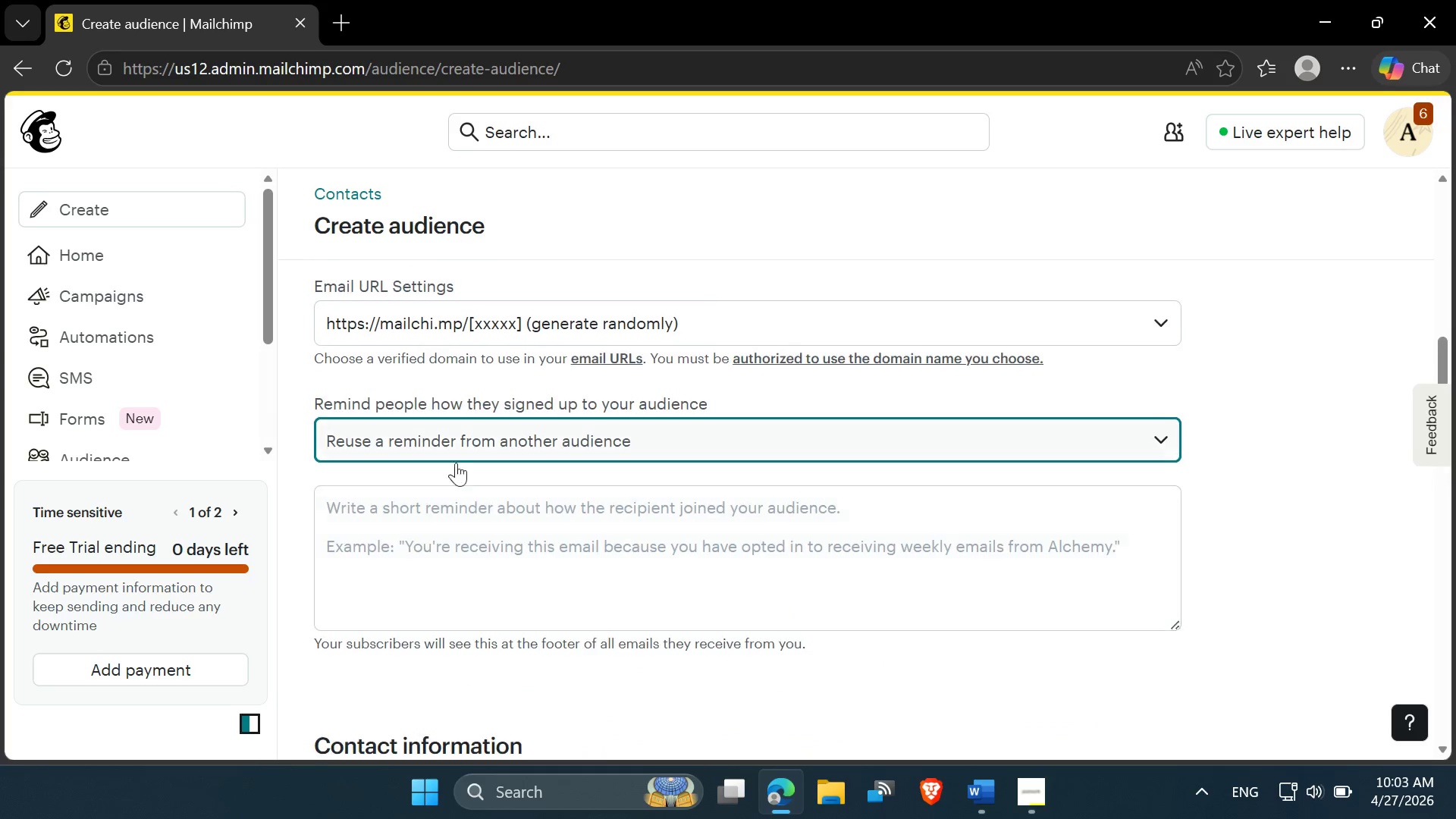 
left_click([431, 557])
 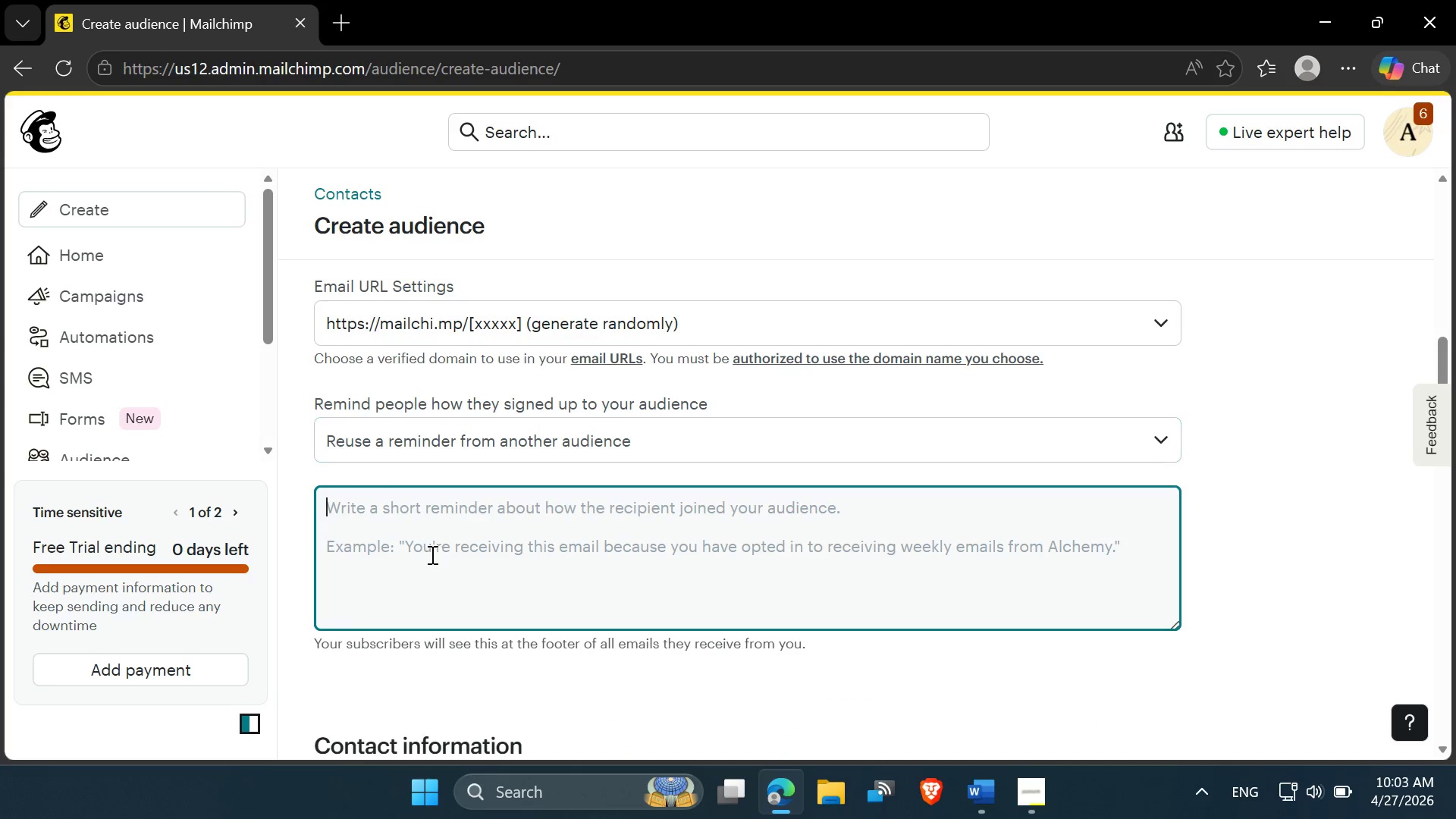 
key(Control+V)
 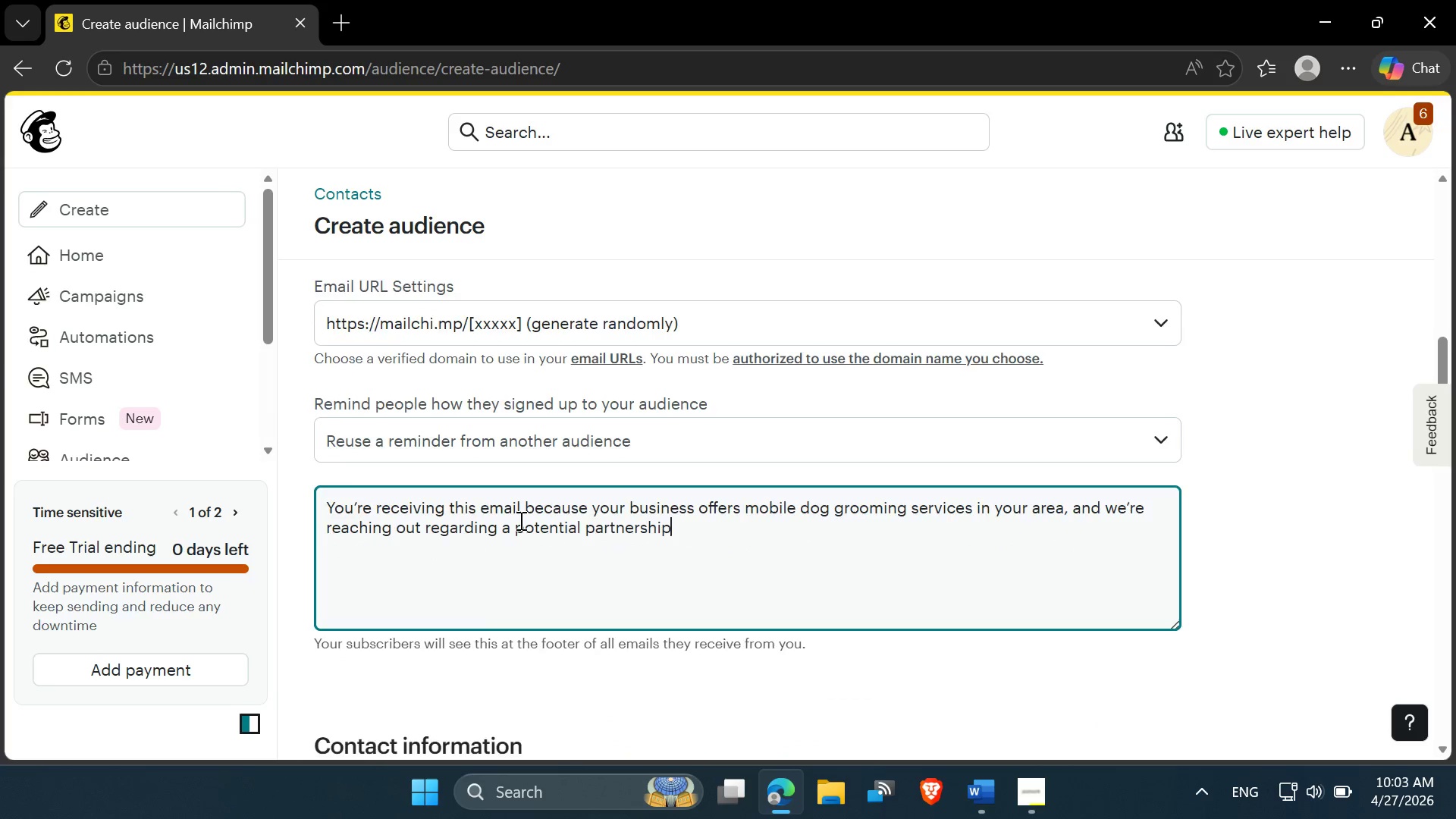 
scroll: coordinate [519, 520], scroll_direction: down, amount: 1.0
 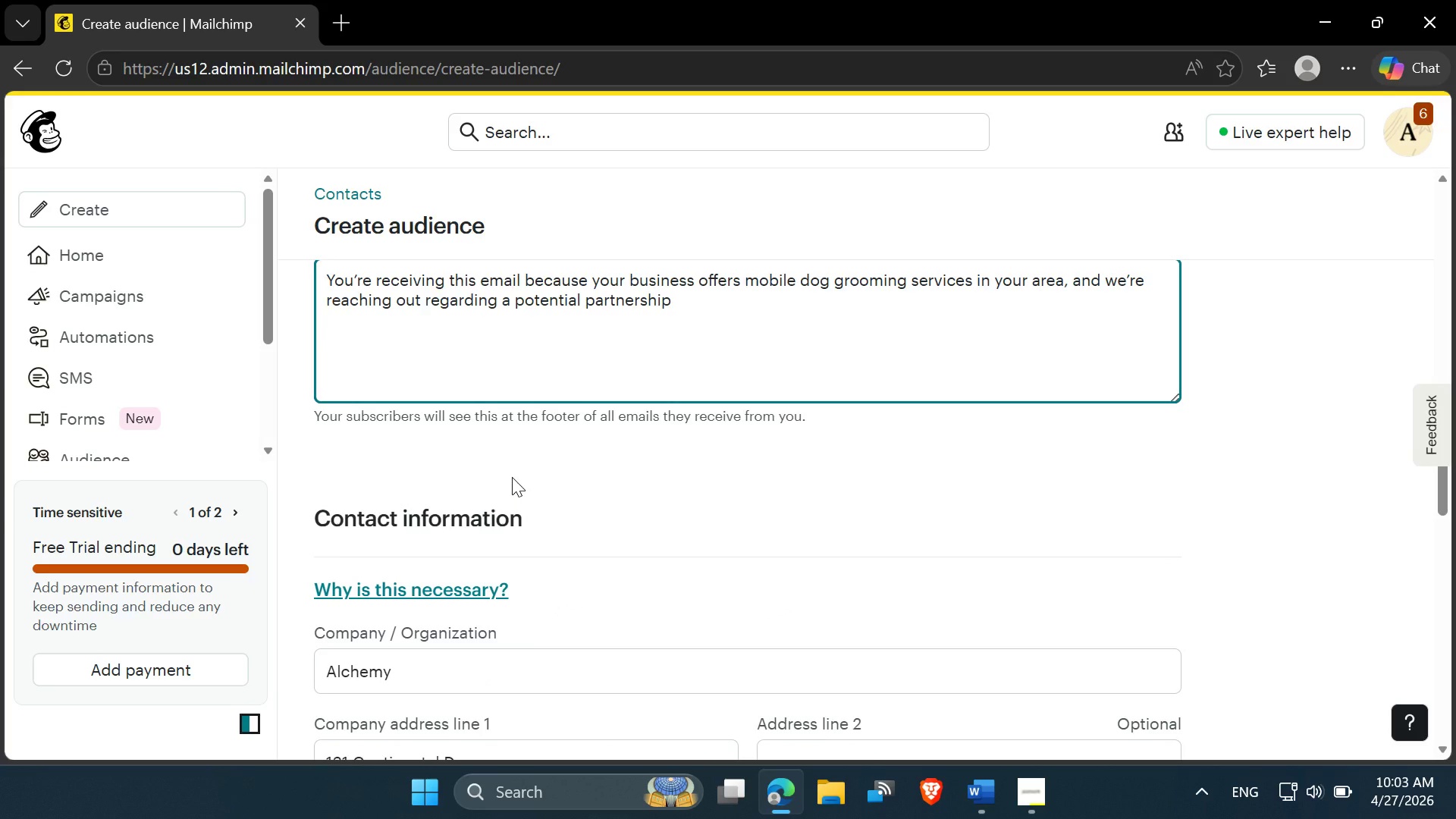 
key(Period)
 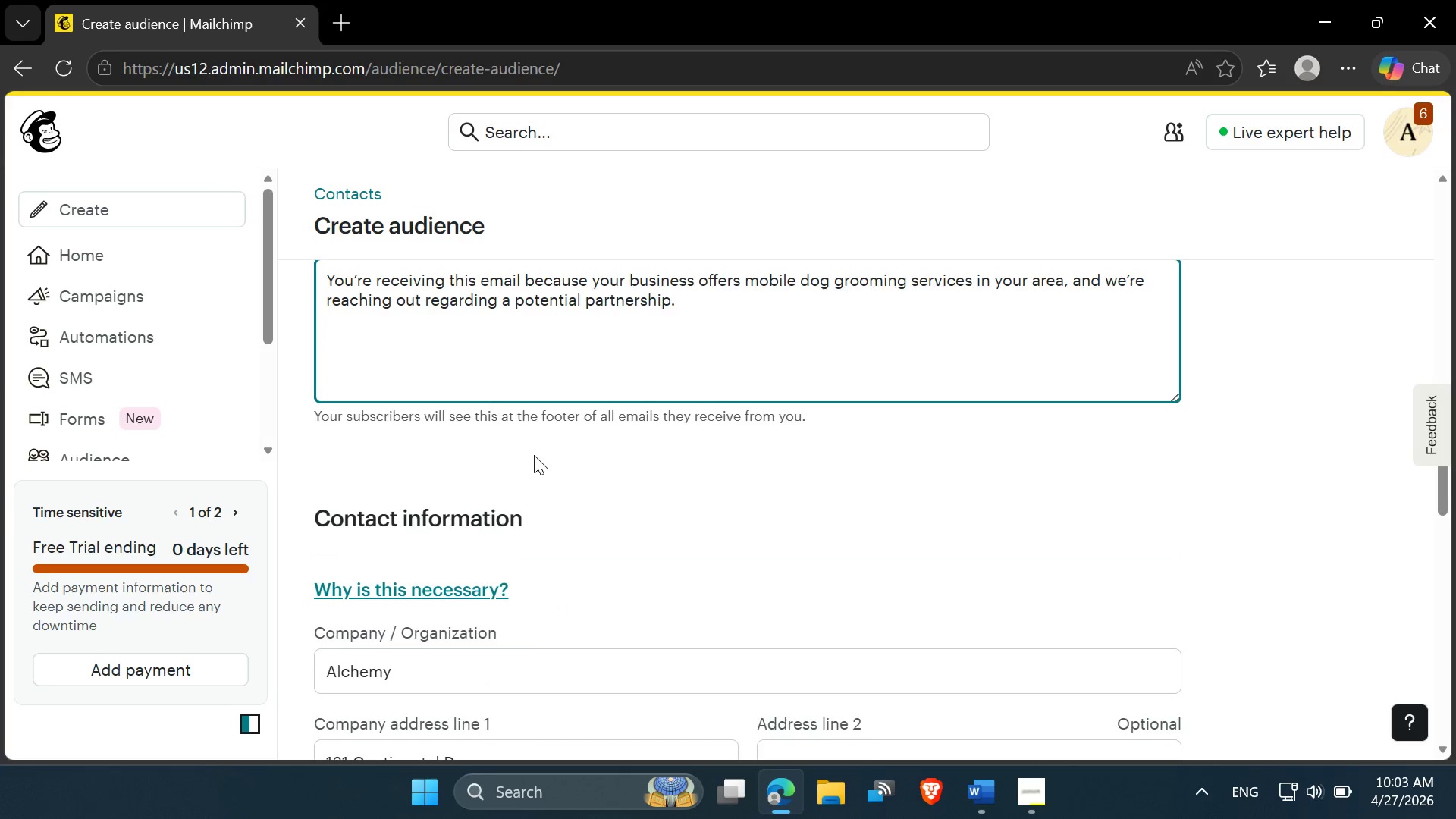 
scroll: coordinate [600, 445], scroll_direction: up, amount: 11.0
 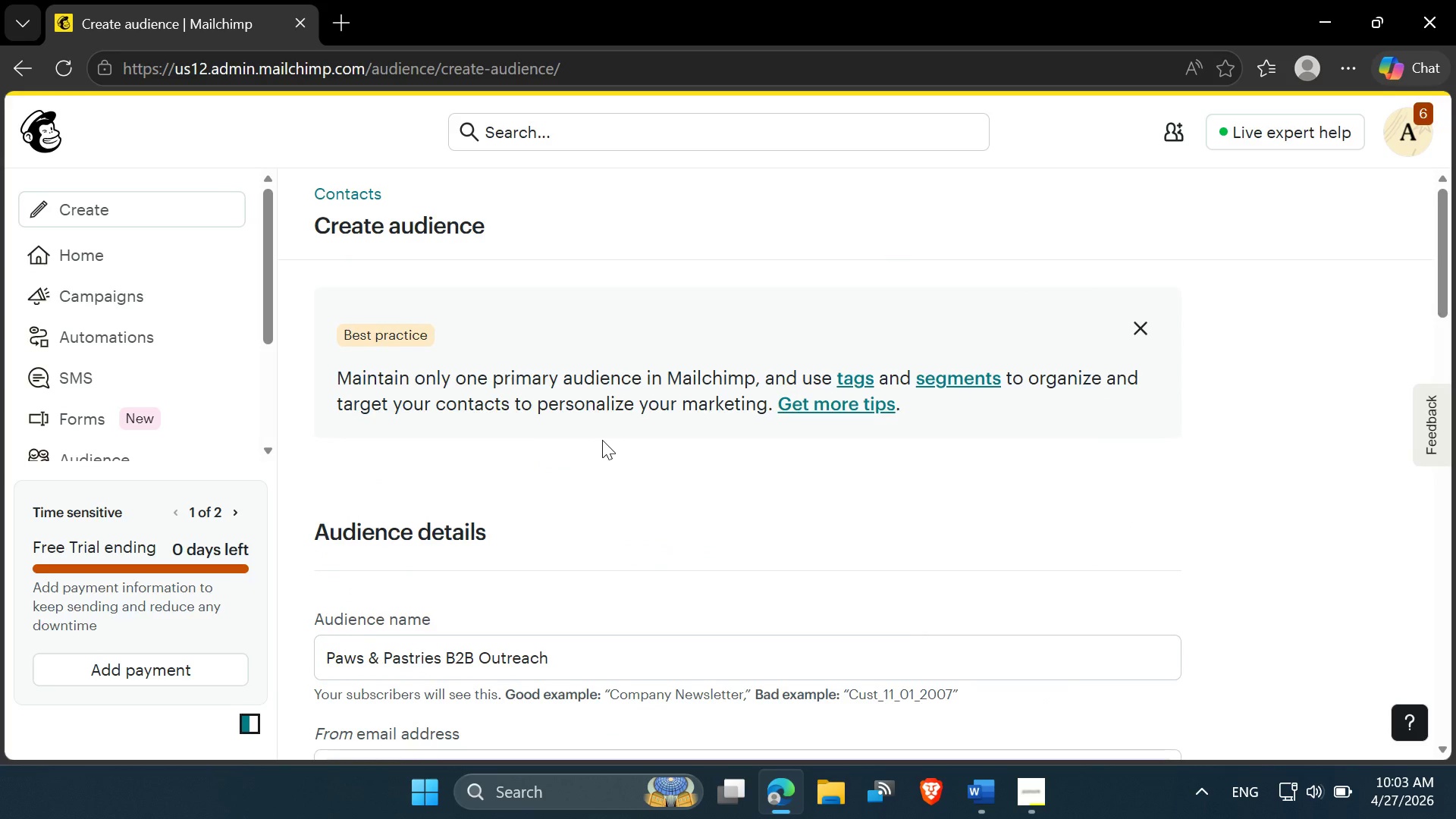 
scroll: coordinate [602, 440], scroll_direction: none, amount: 0.0
 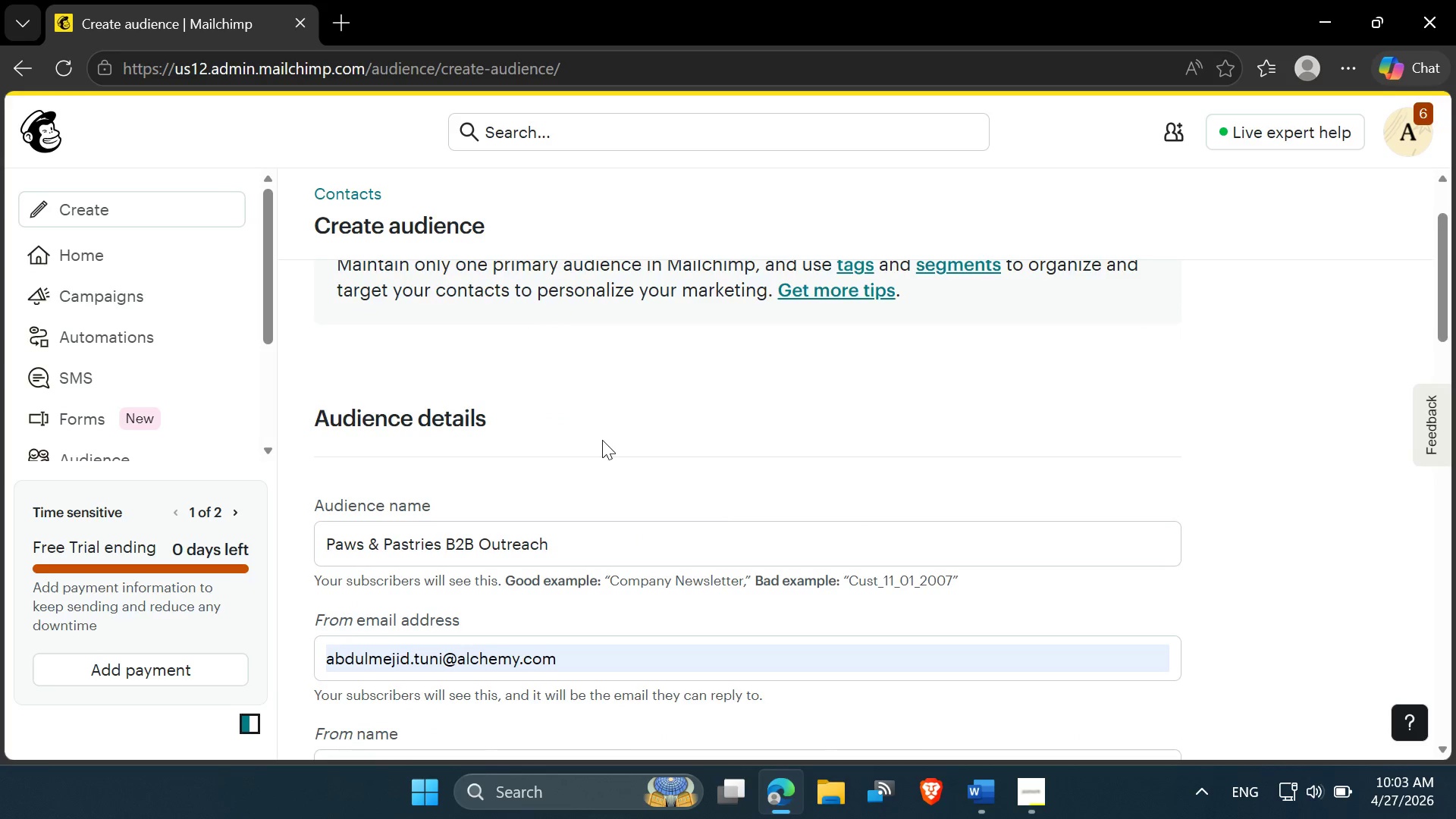 
scroll: coordinate [604, 441], scroll_direction: down, amount: 15.0
 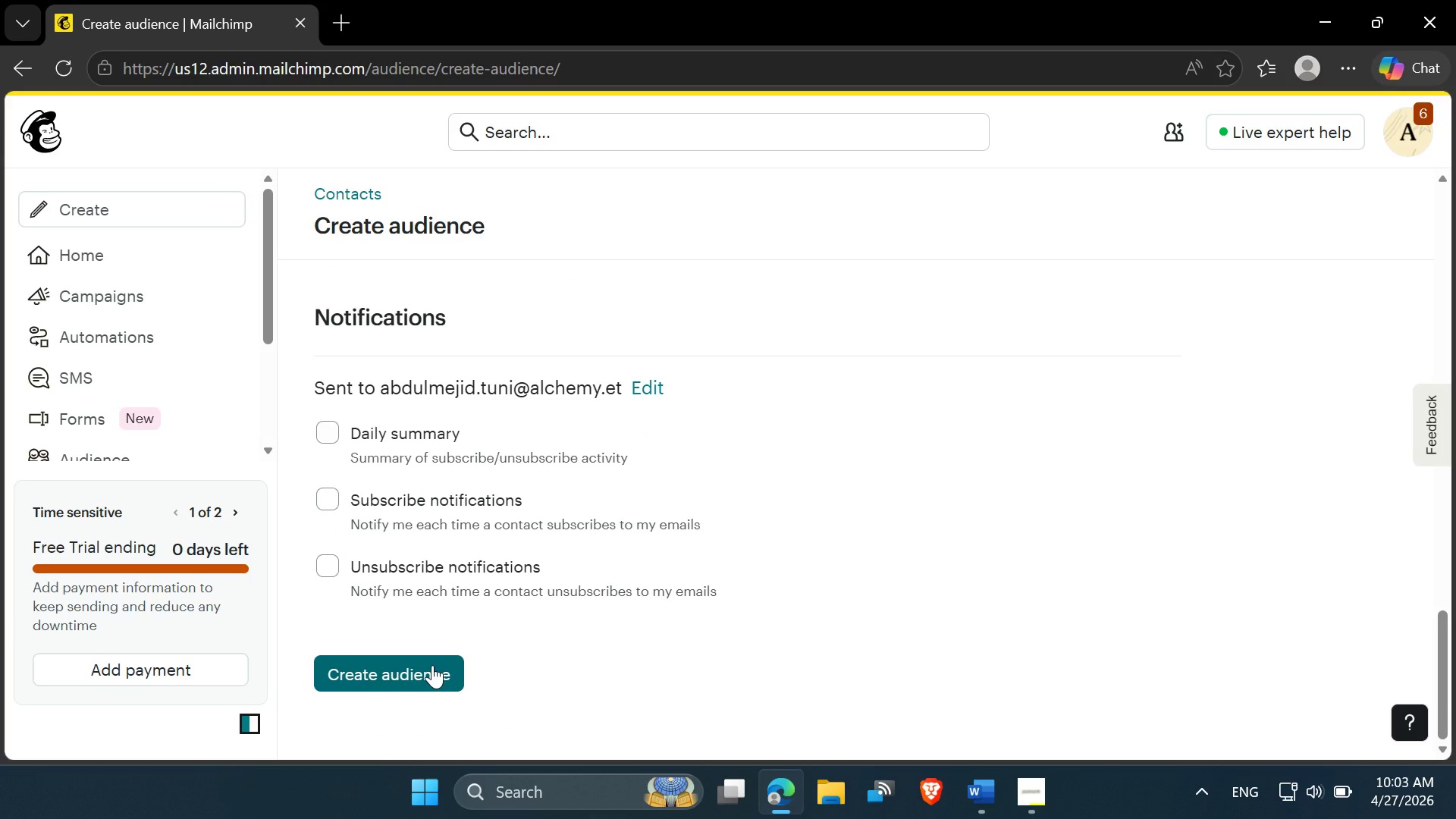 
left_click([432, 676])
 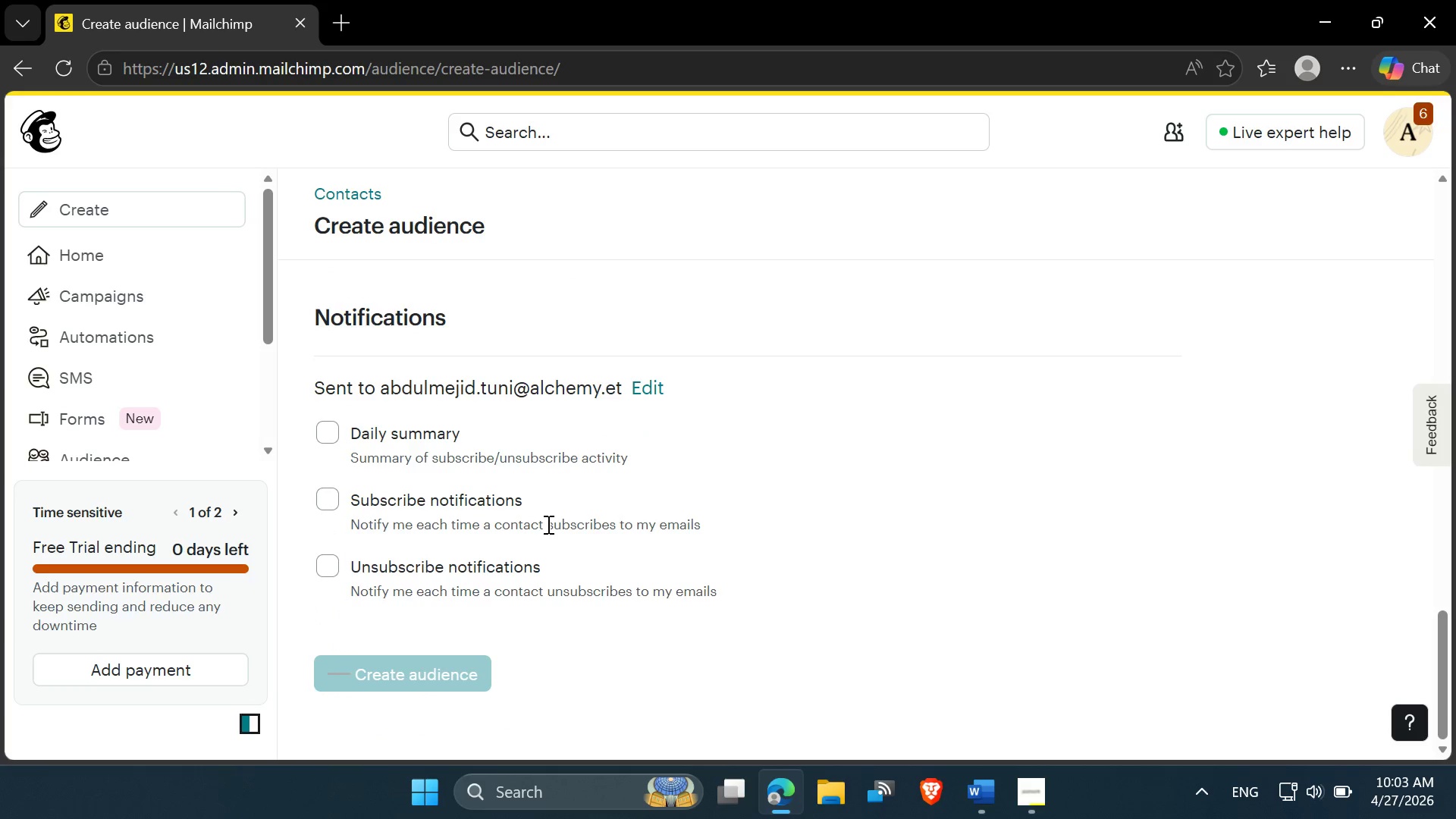 
wait(10.59)
 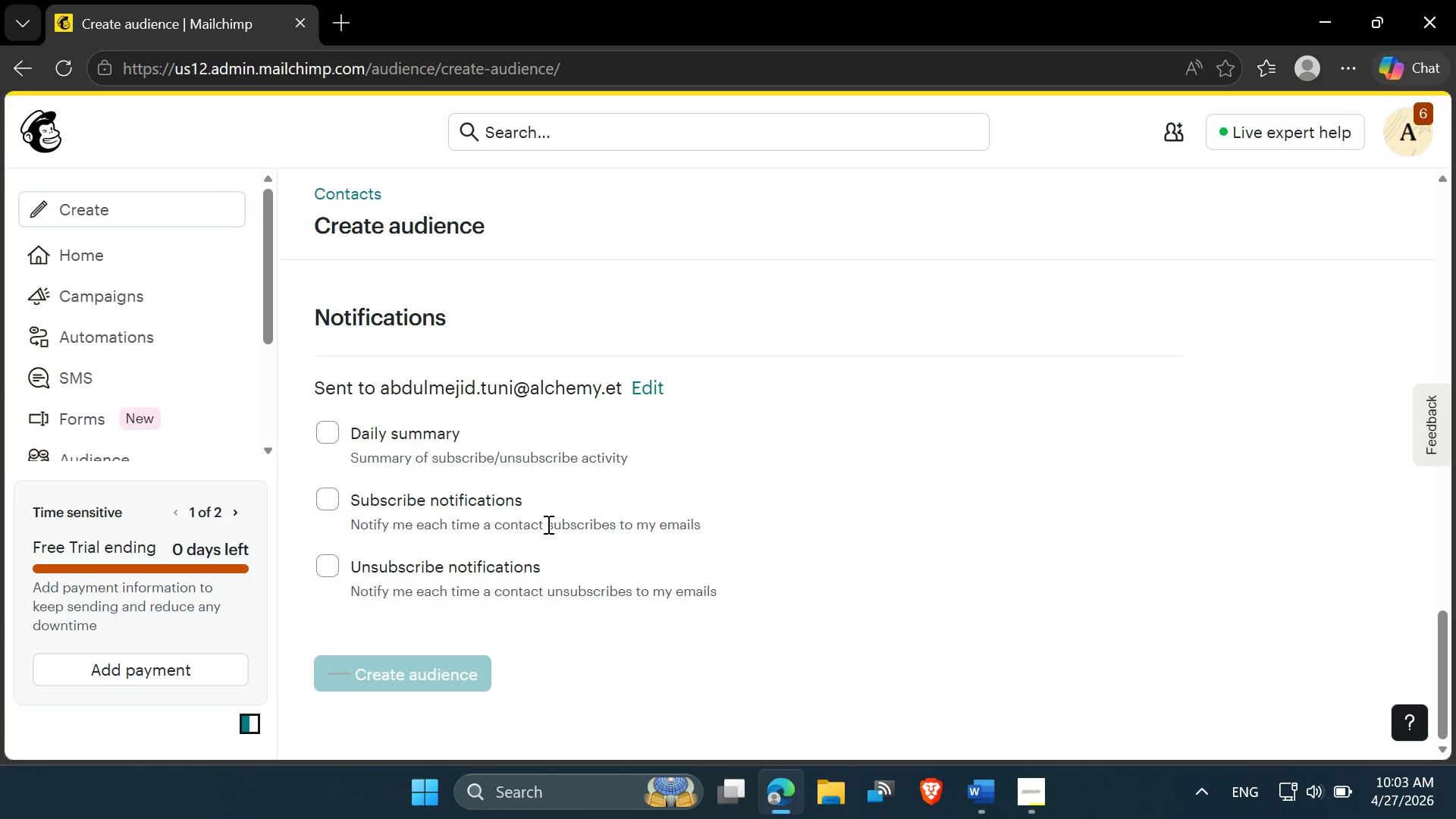 
mouse_move([911, 453])
 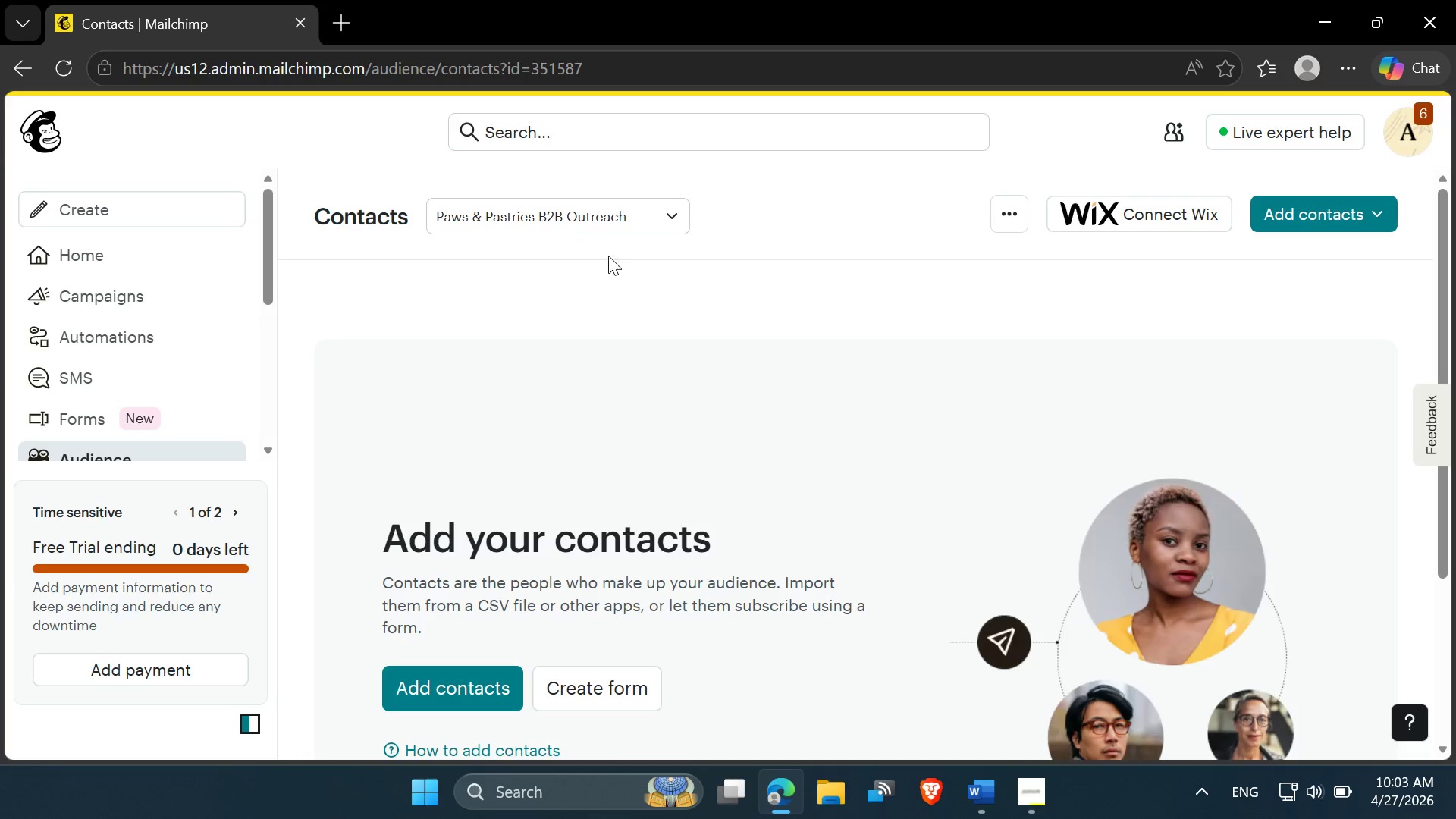 
wait(5.6)
 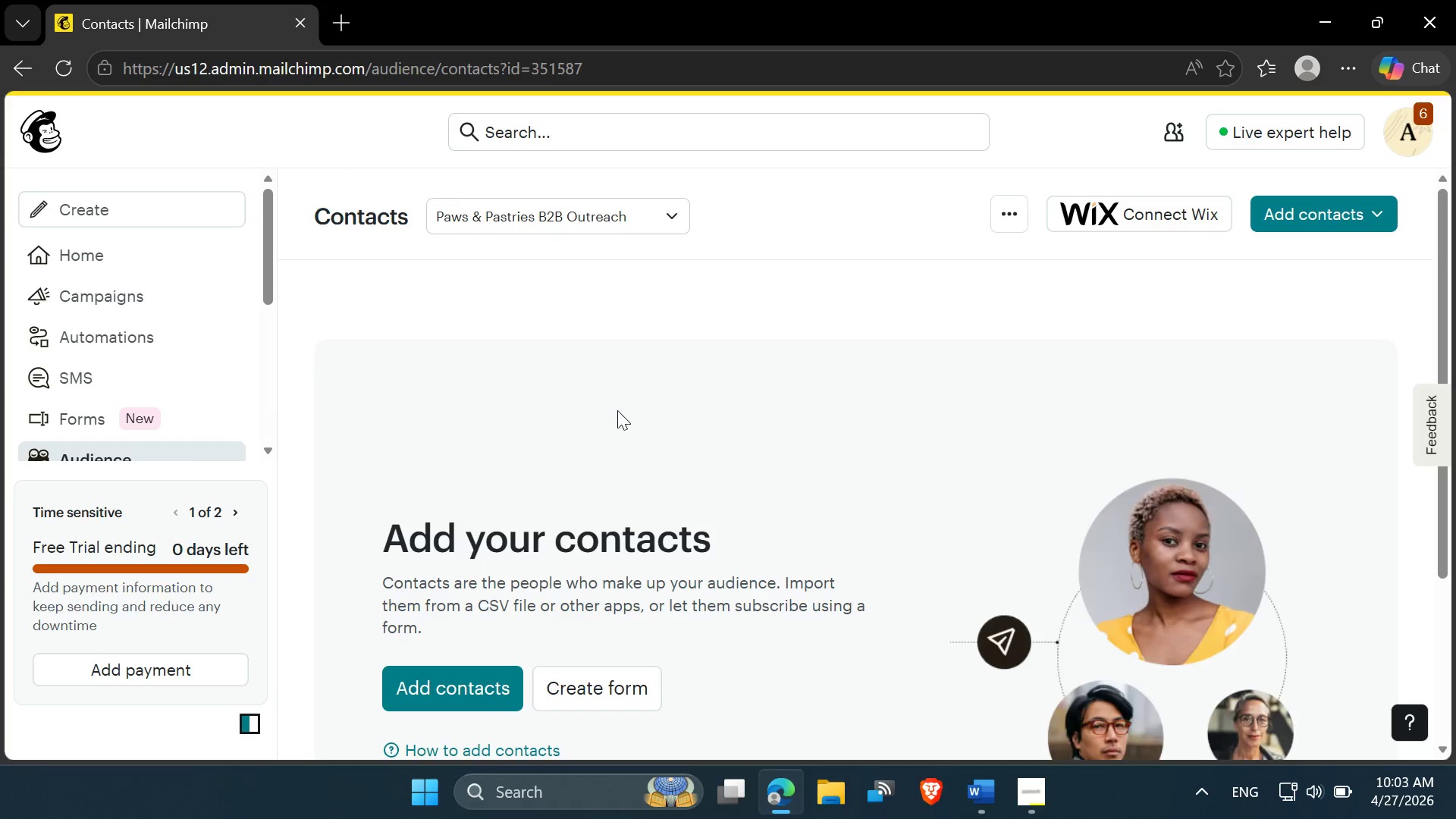 
scroll: coordinate [764, 277], scroll_direction: down, amount: 2.0
 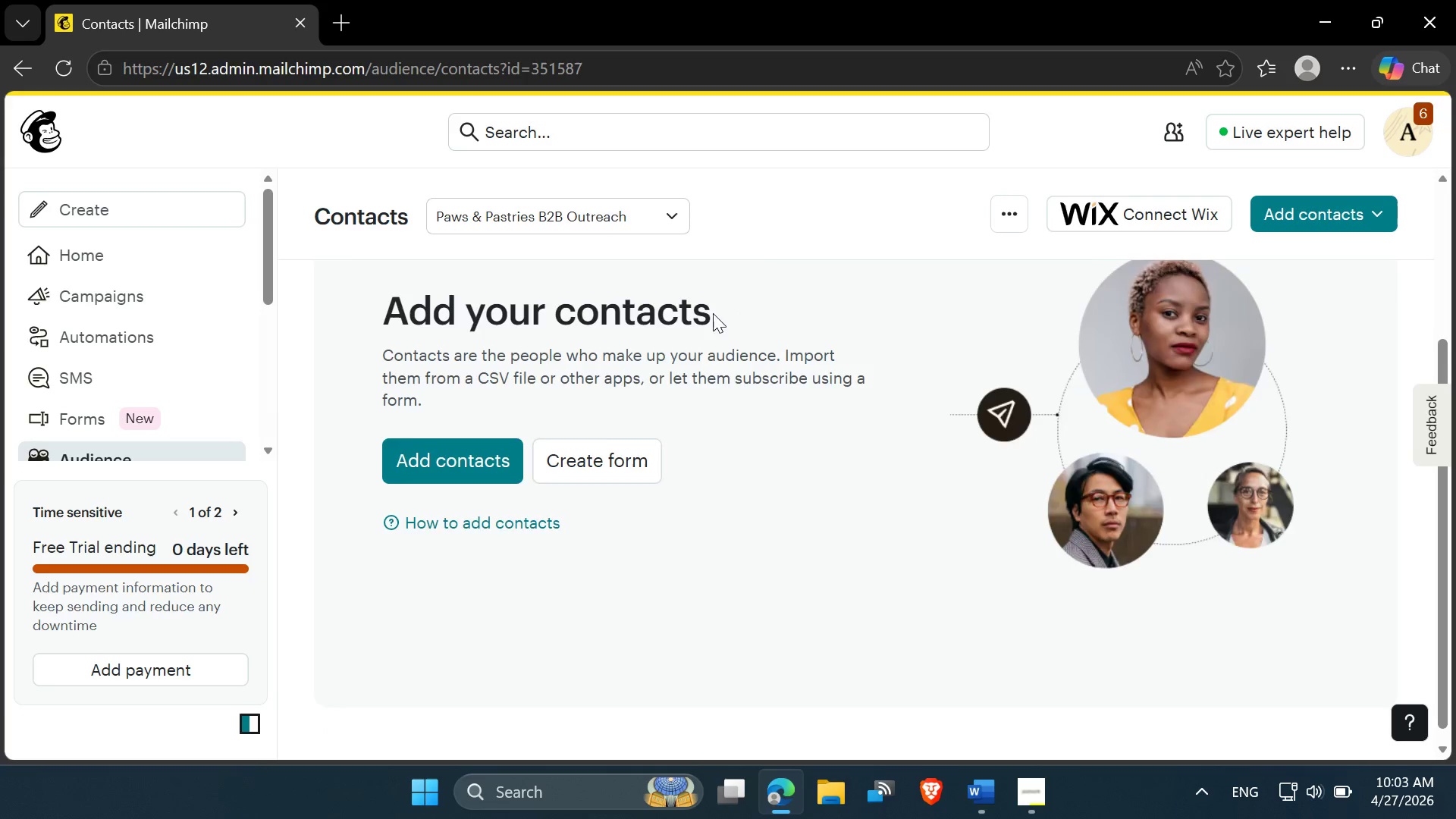 
scroll: coordinate [593, 293], scroll_direction: up, amount: 1.0
 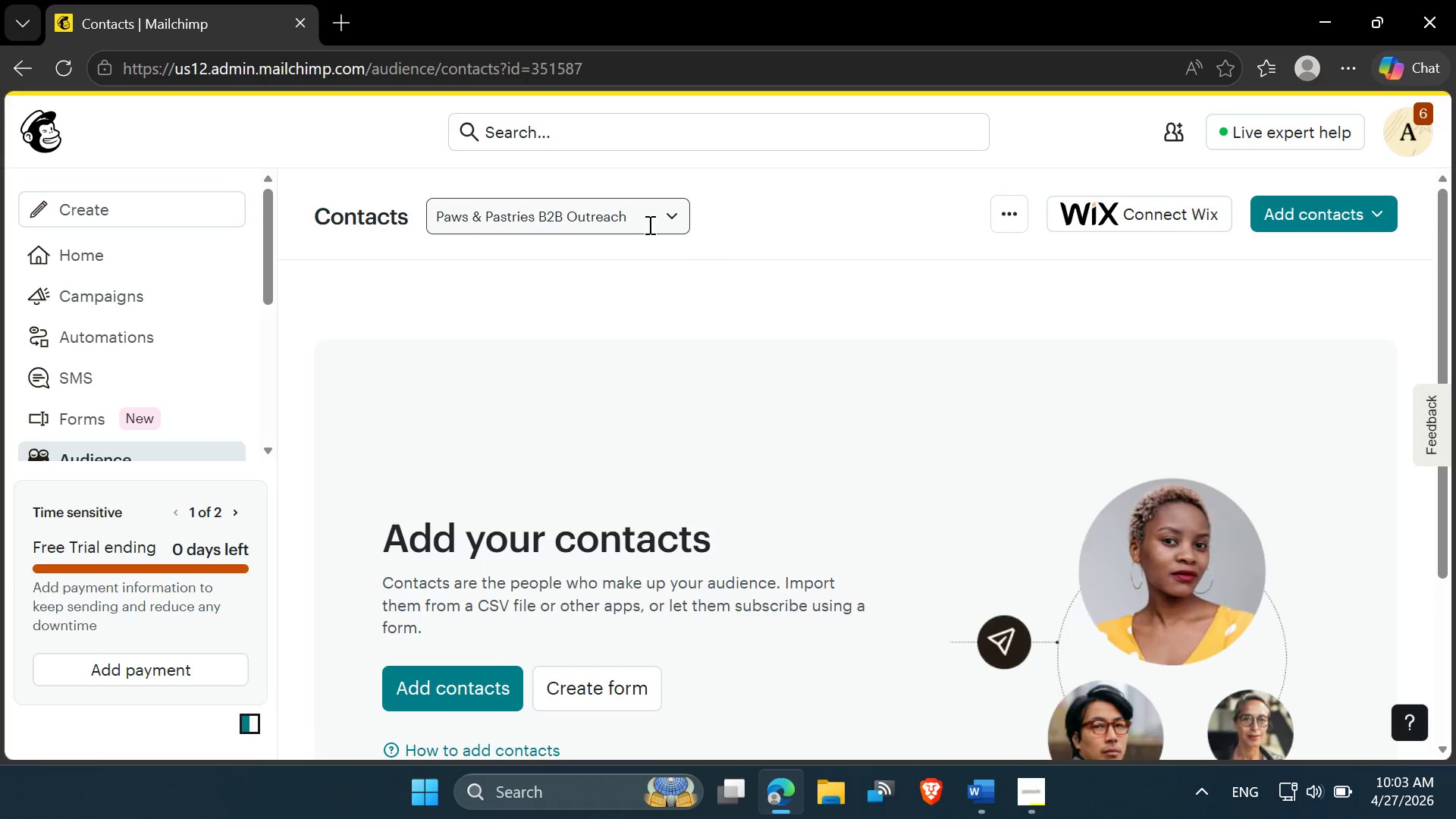 
left_click([651, 224])
 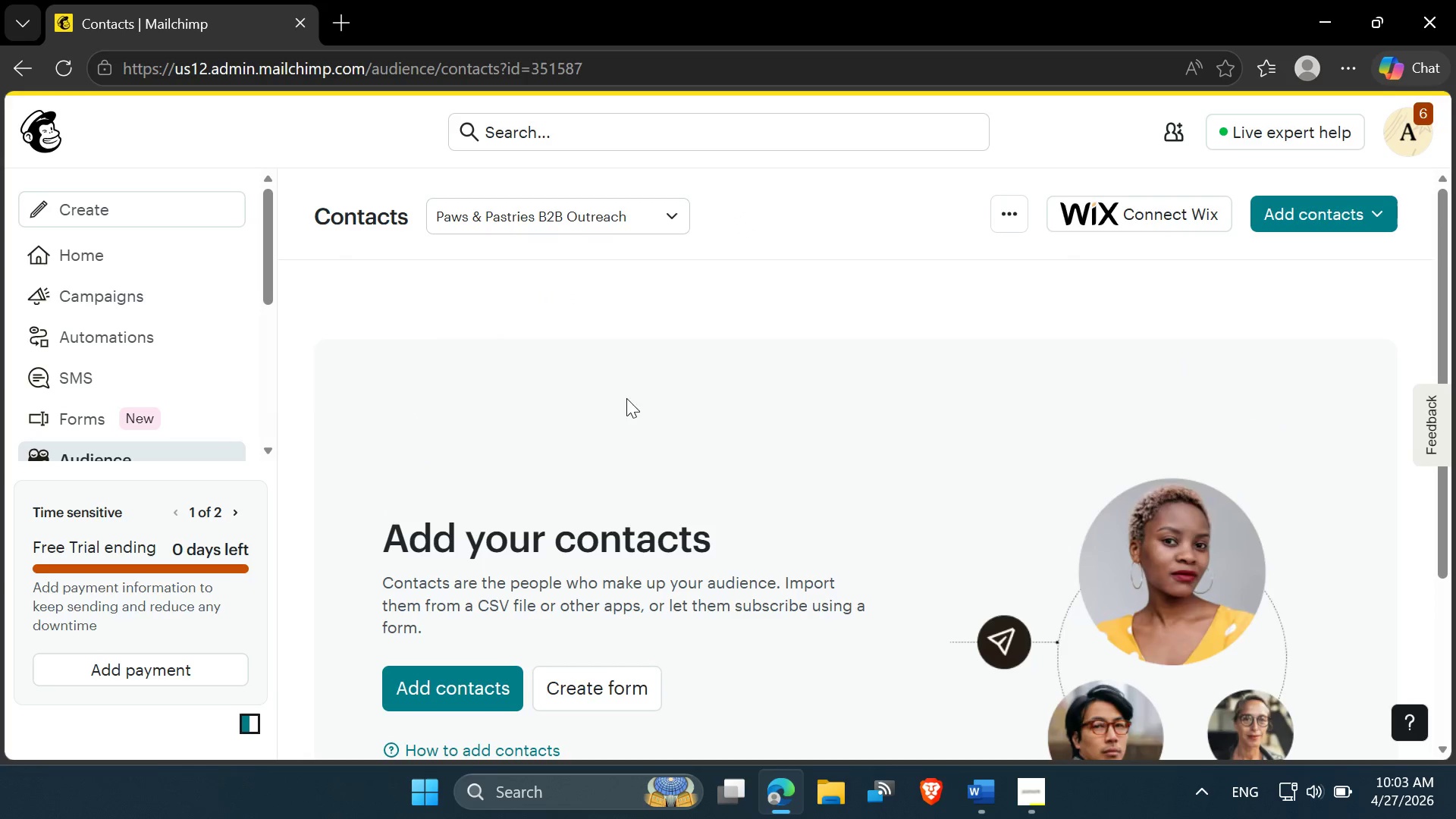 
scroll: coordinate [471, 616], scroll_direction: down, amount: 1.0
 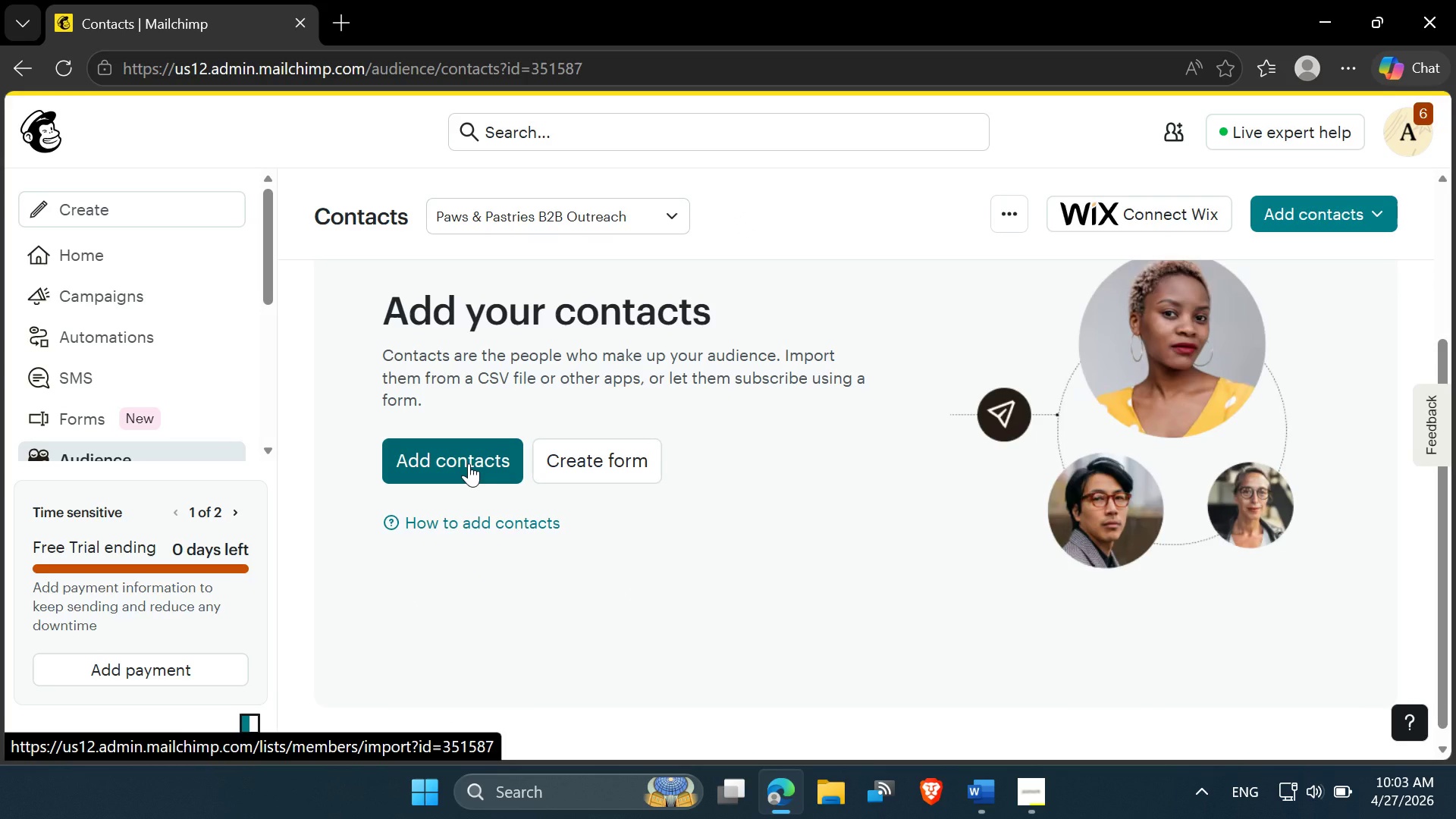 
left_click([469, 463])
 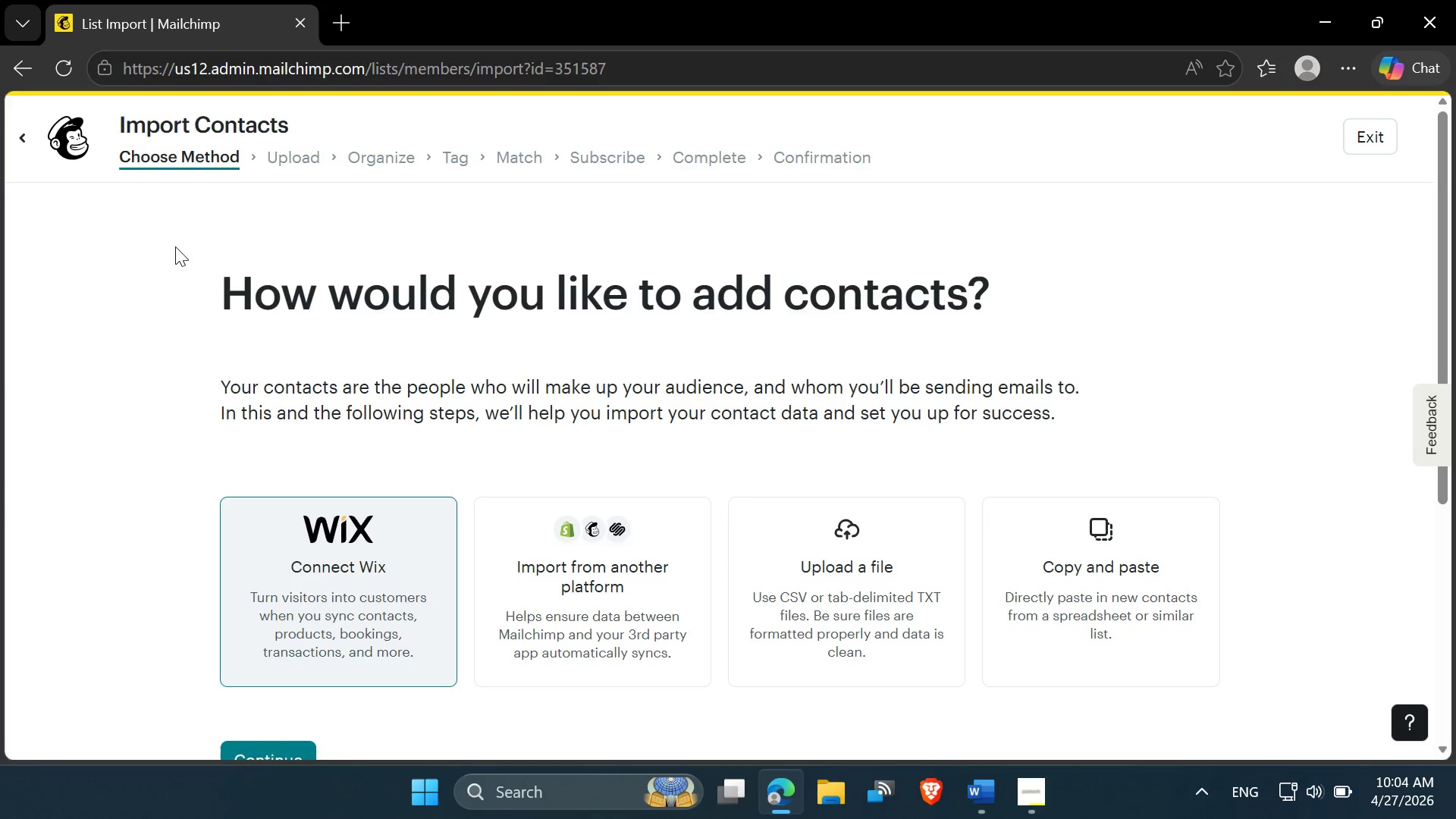 
wait(5.94)
 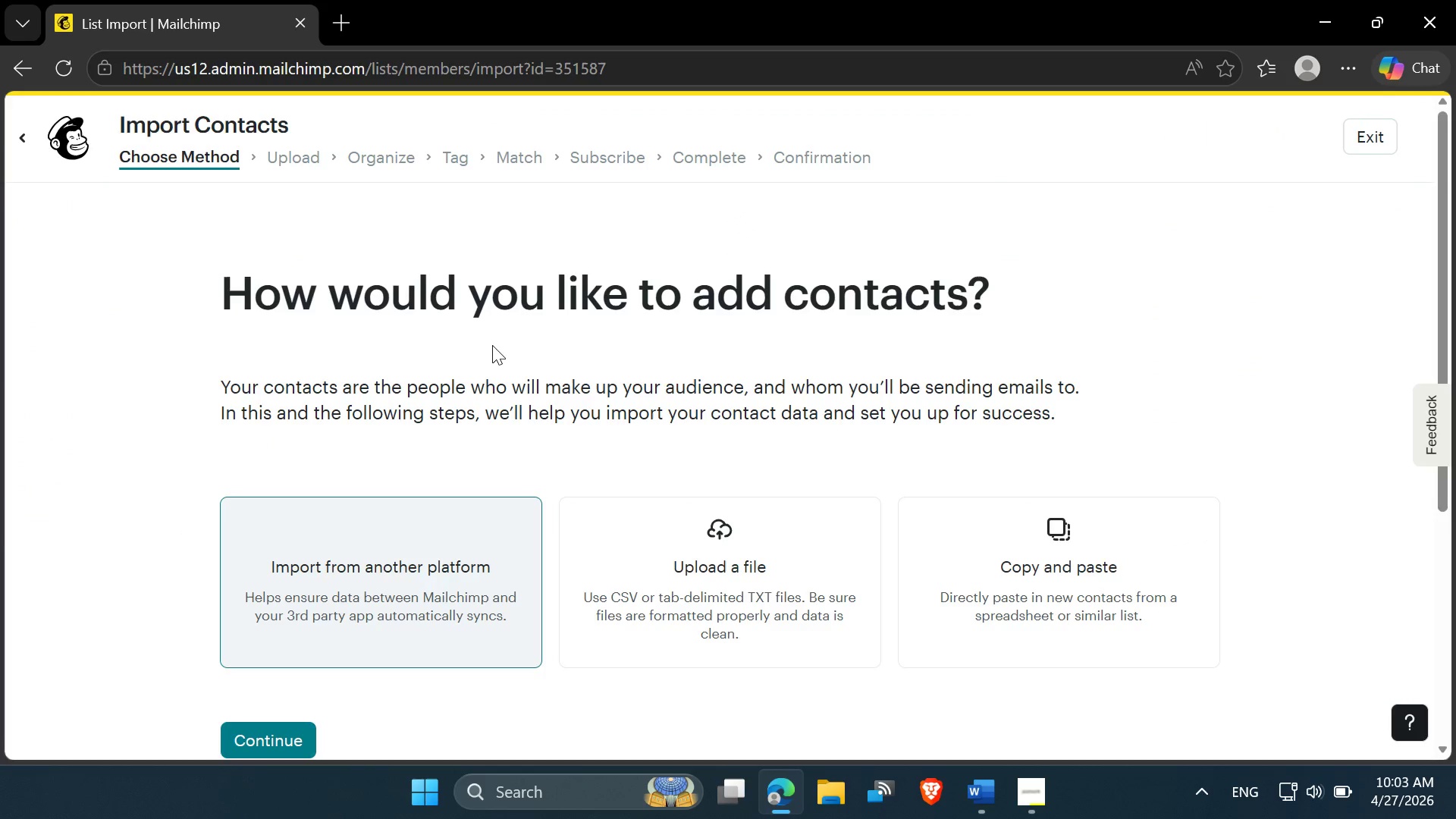 
left_click([83, 137])
 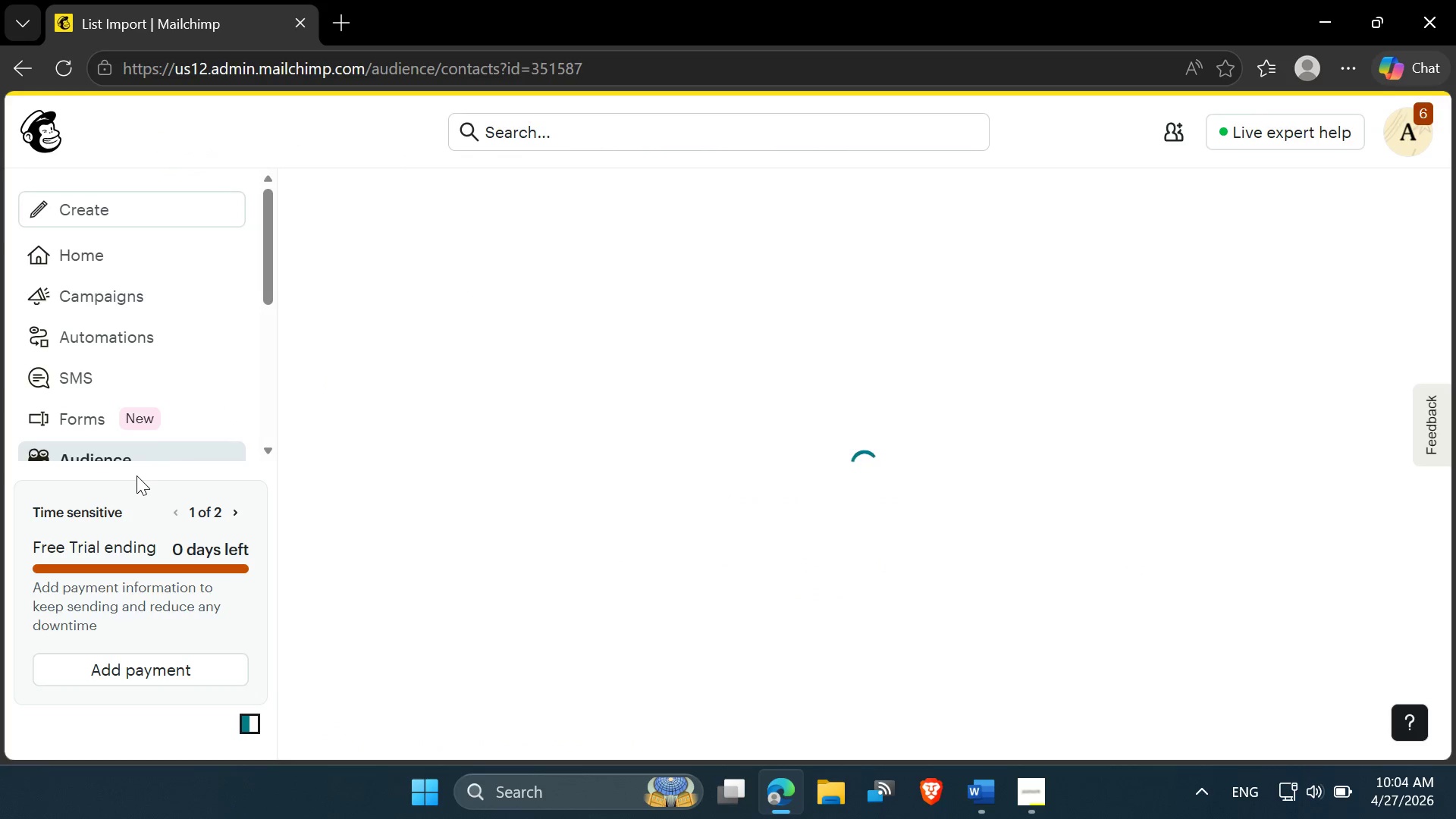 
scroll: coordinate [144, 420], scroll_direction: down, amount: 2.0
 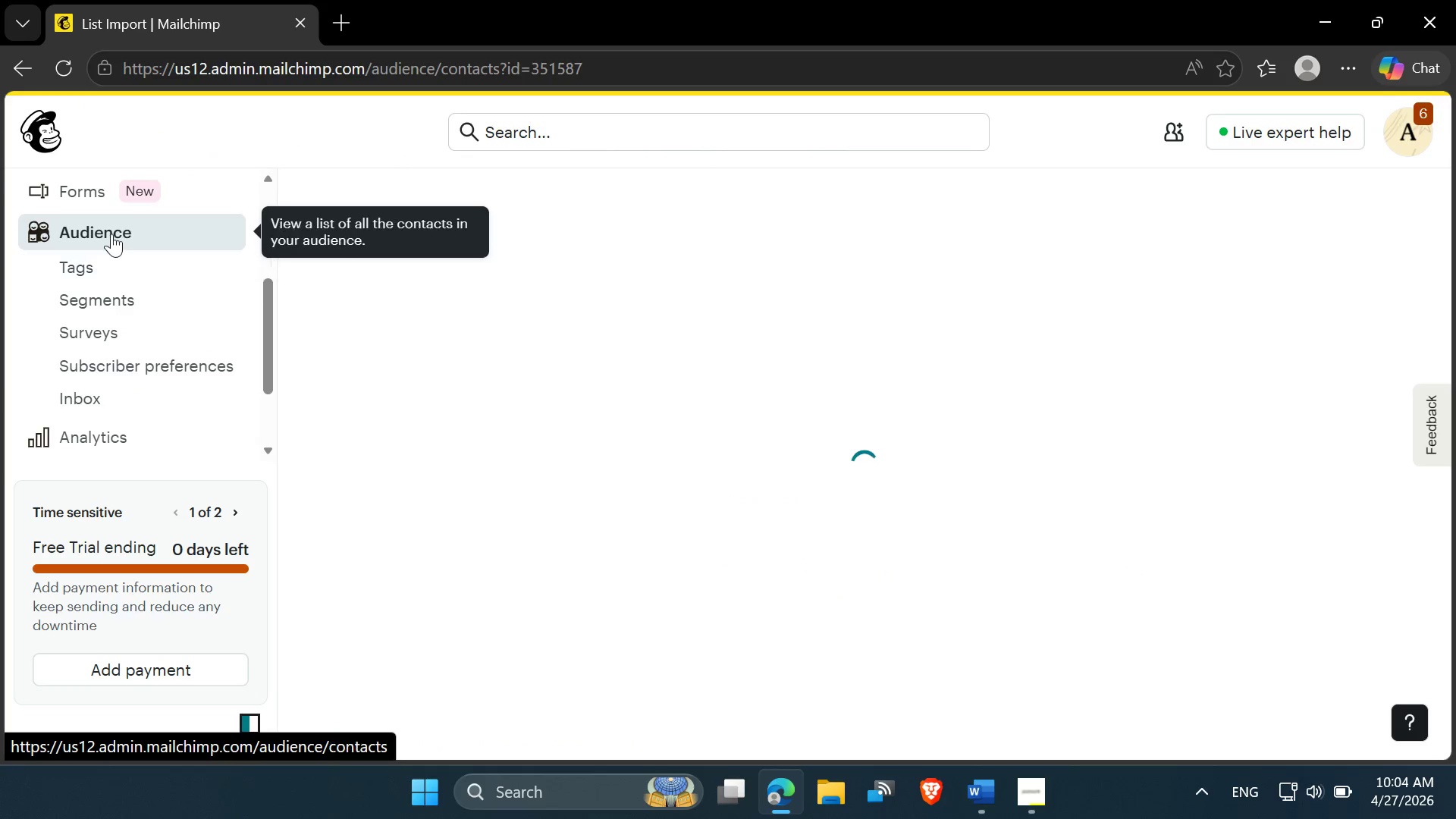 
left_click([111, 228])
 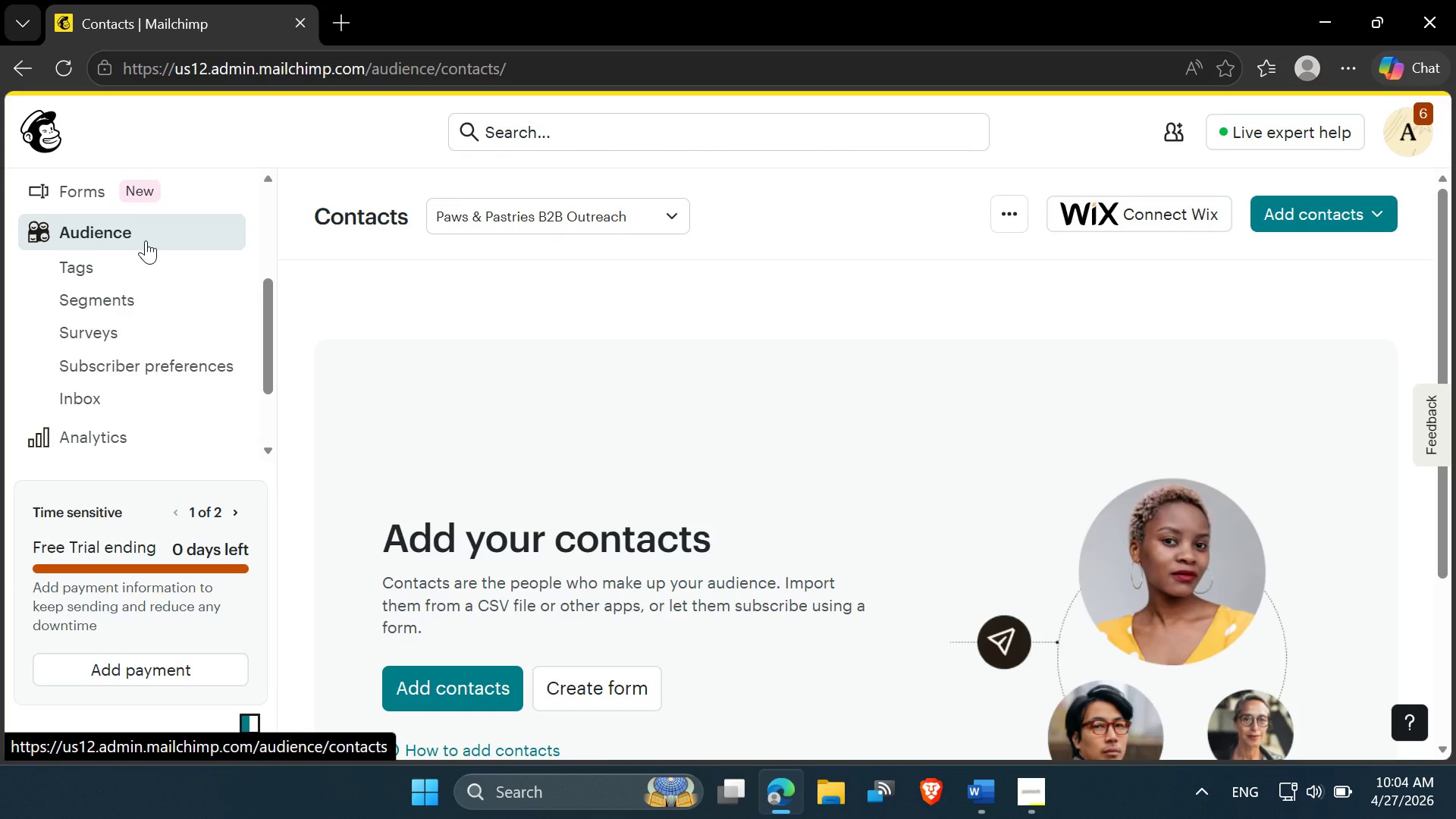 
wait(7.0)
 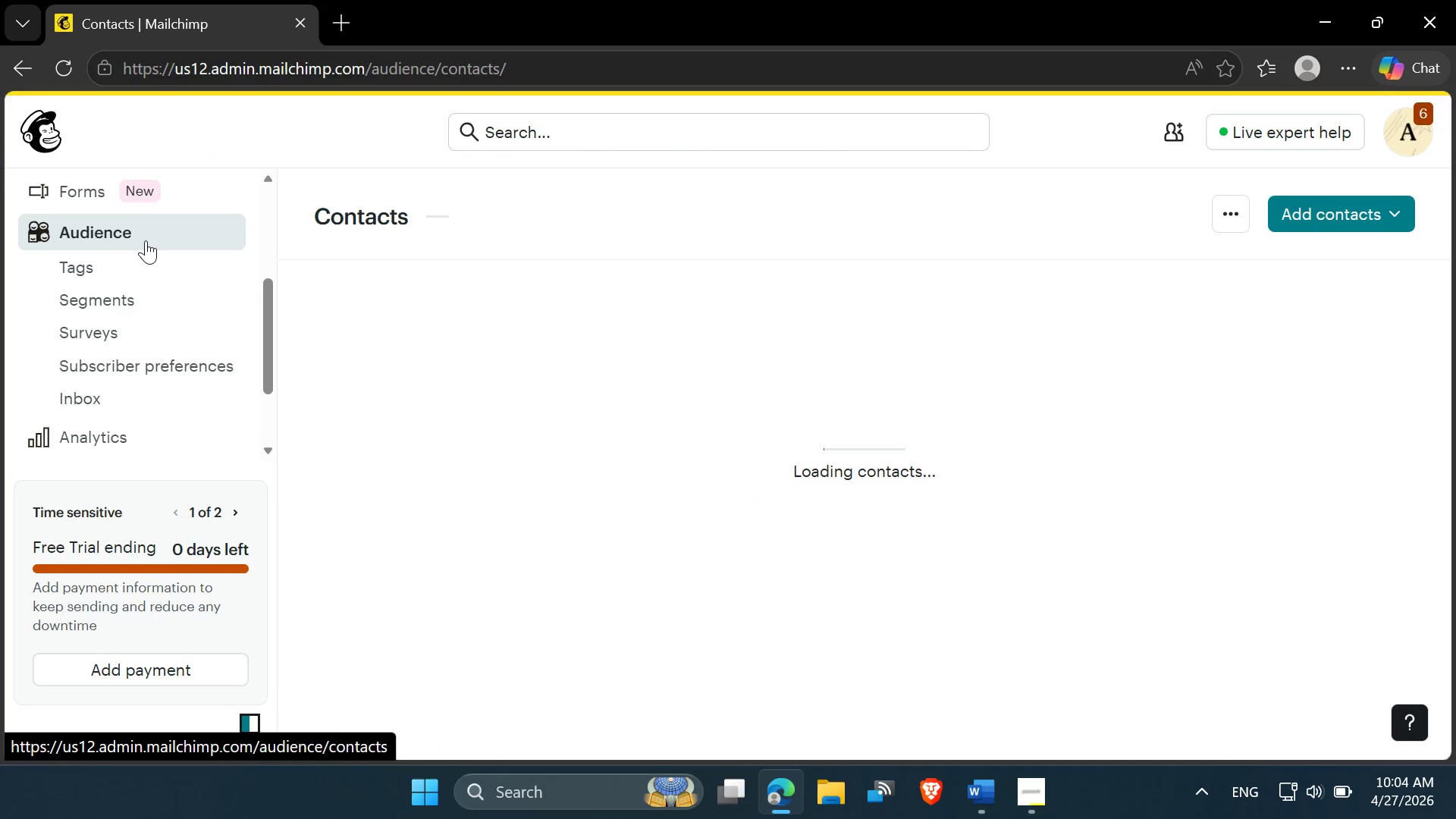 
left_click([1010, 223])
 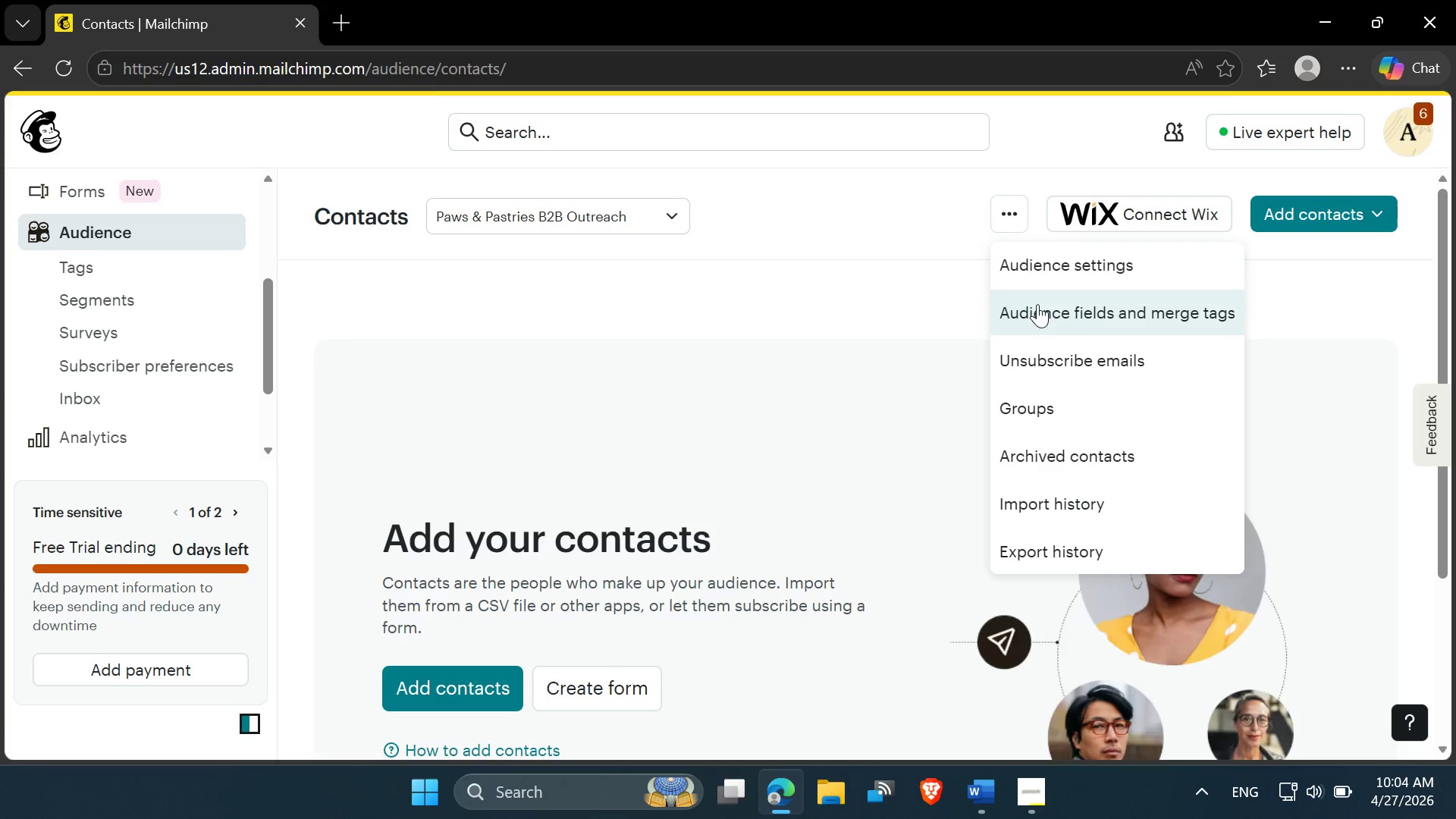 
left_click([1039, 306])
 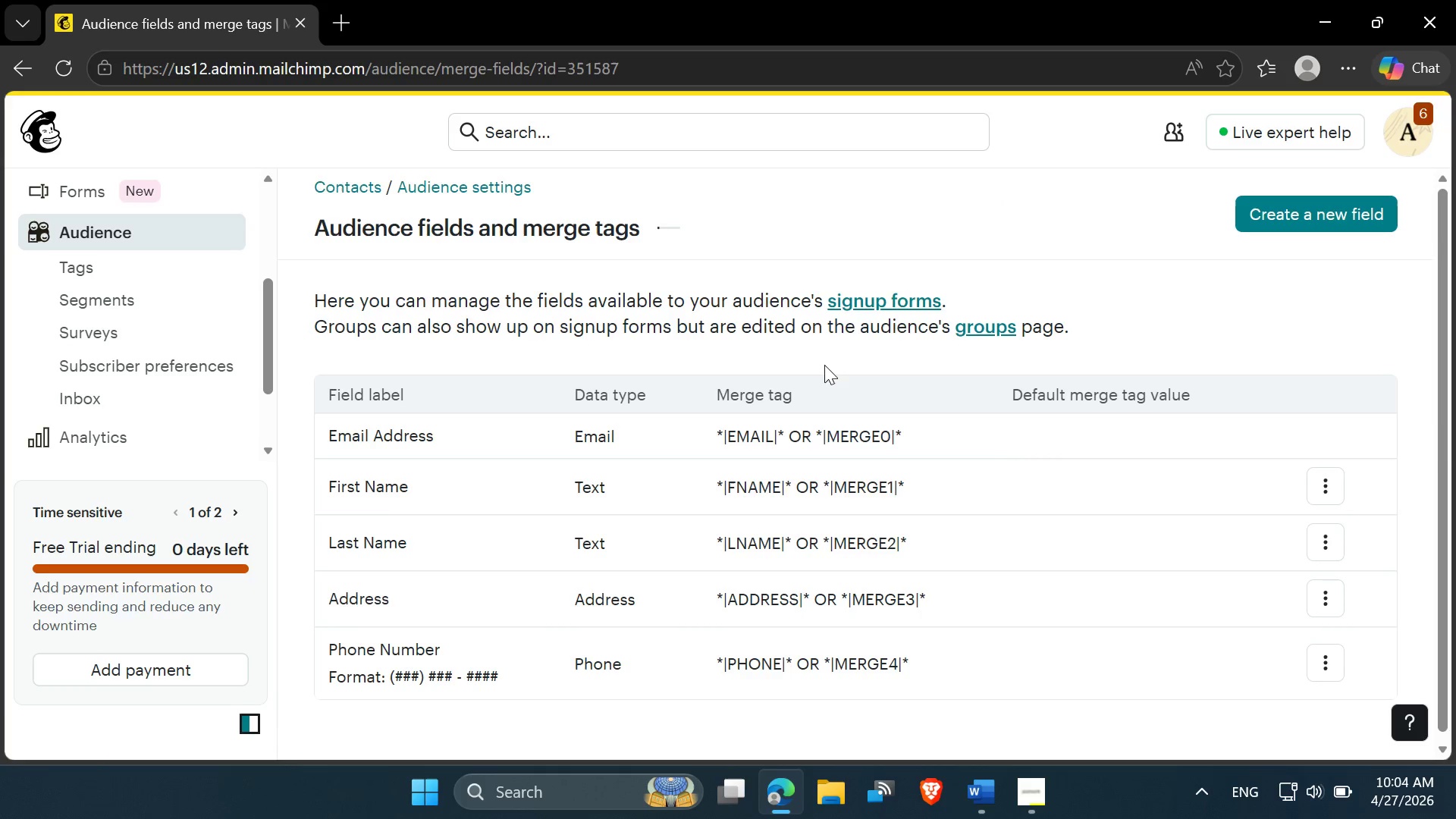 
scroll: coordinate [657, 488], scroll_direction: down, amount: 2.0
 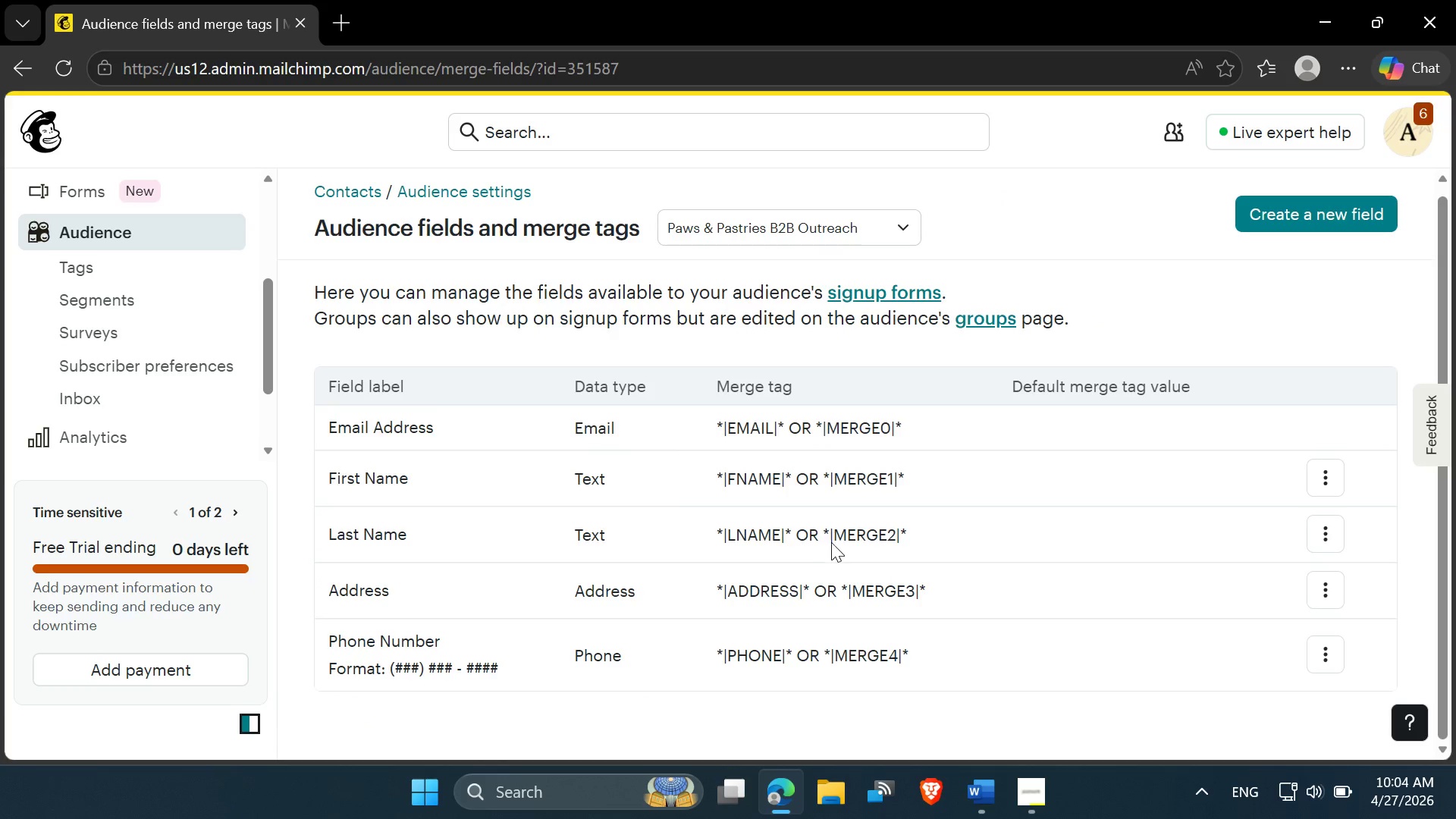 
wait(7.76)
 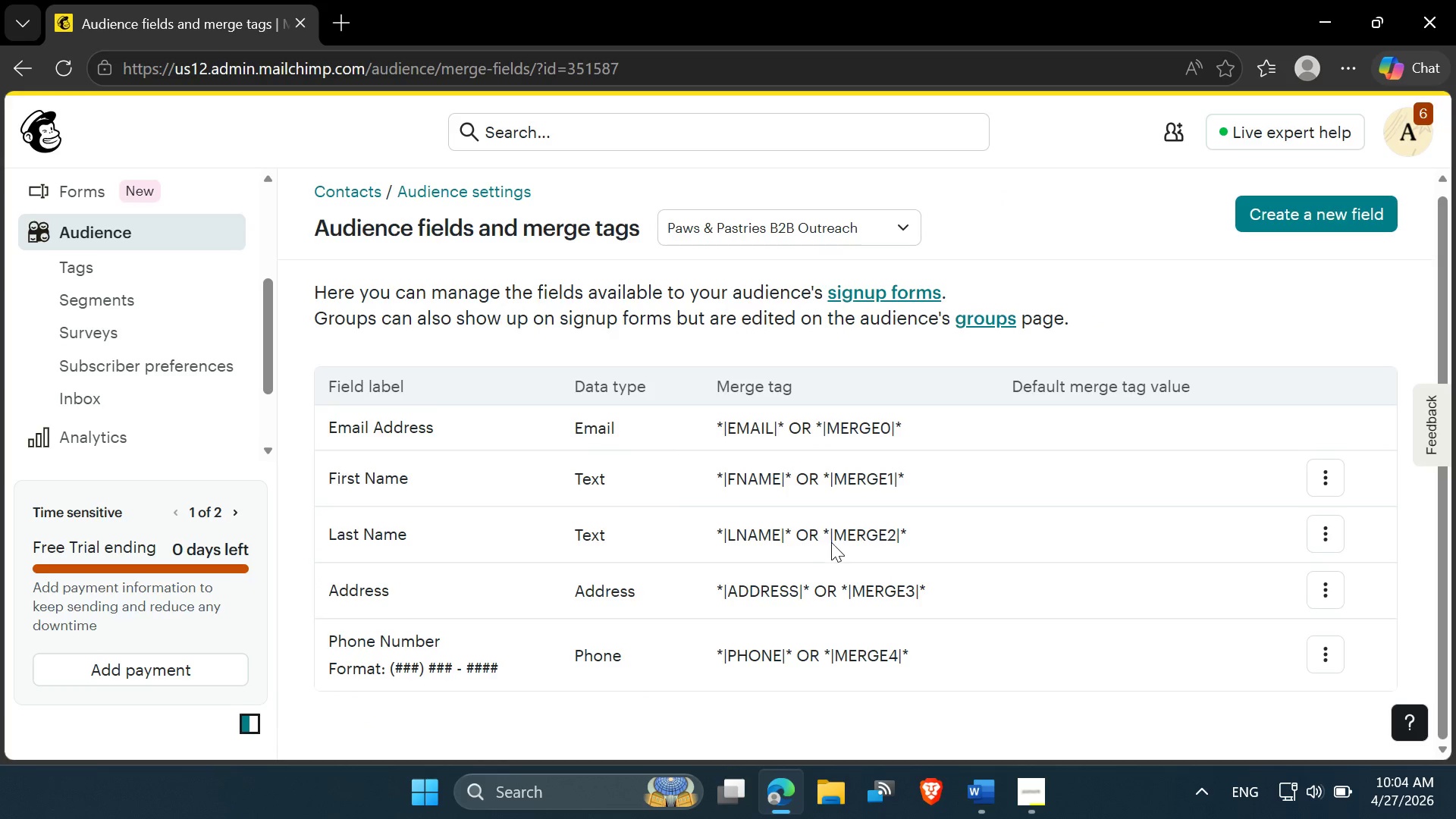 
scroll: coordinate [400, 473], scroll_direction: down, amount: 1.0
 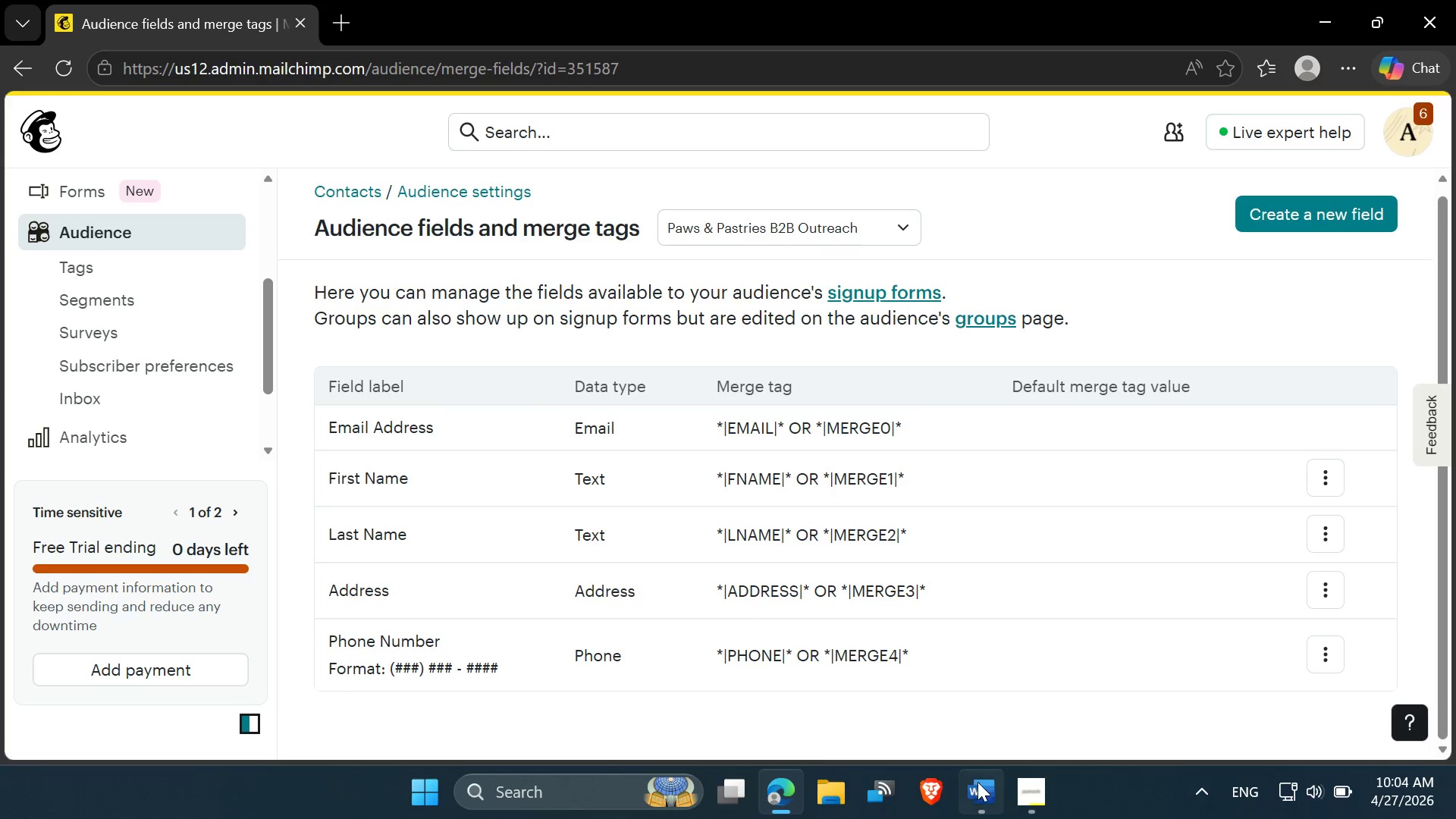 
left_click([842, 799])
 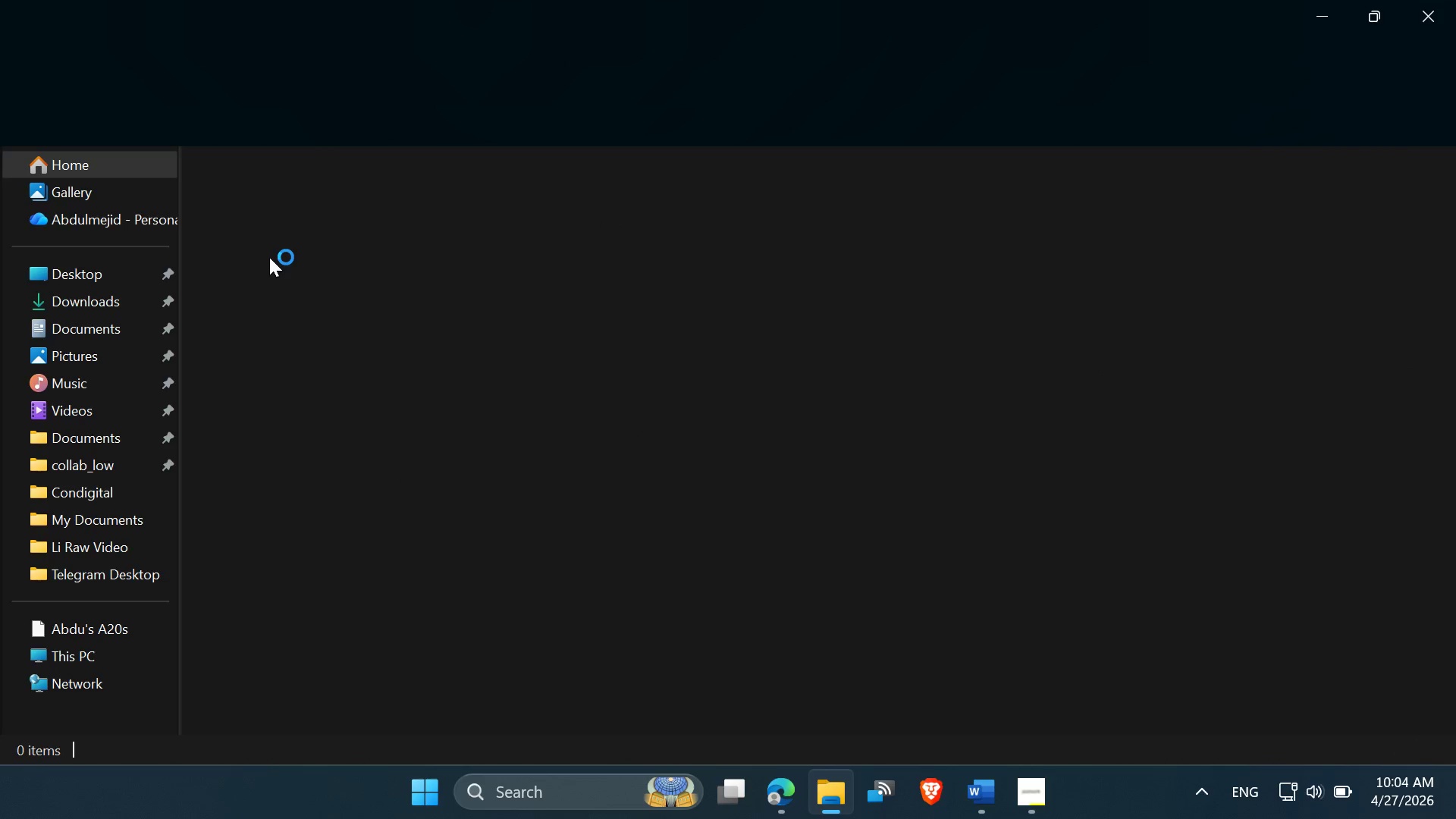 
mouse_move([362, 279])
 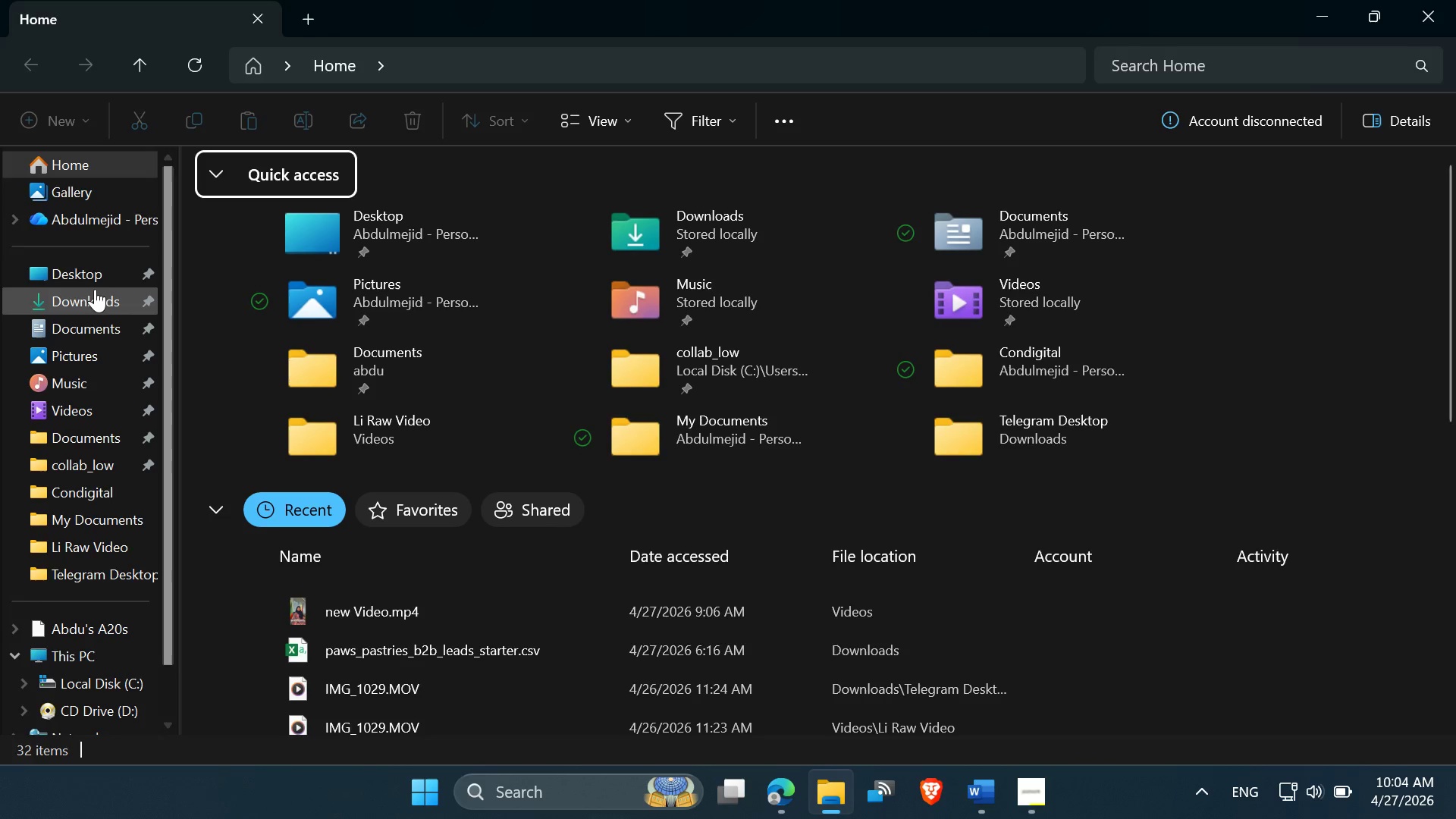 
left_click([93, 290])
 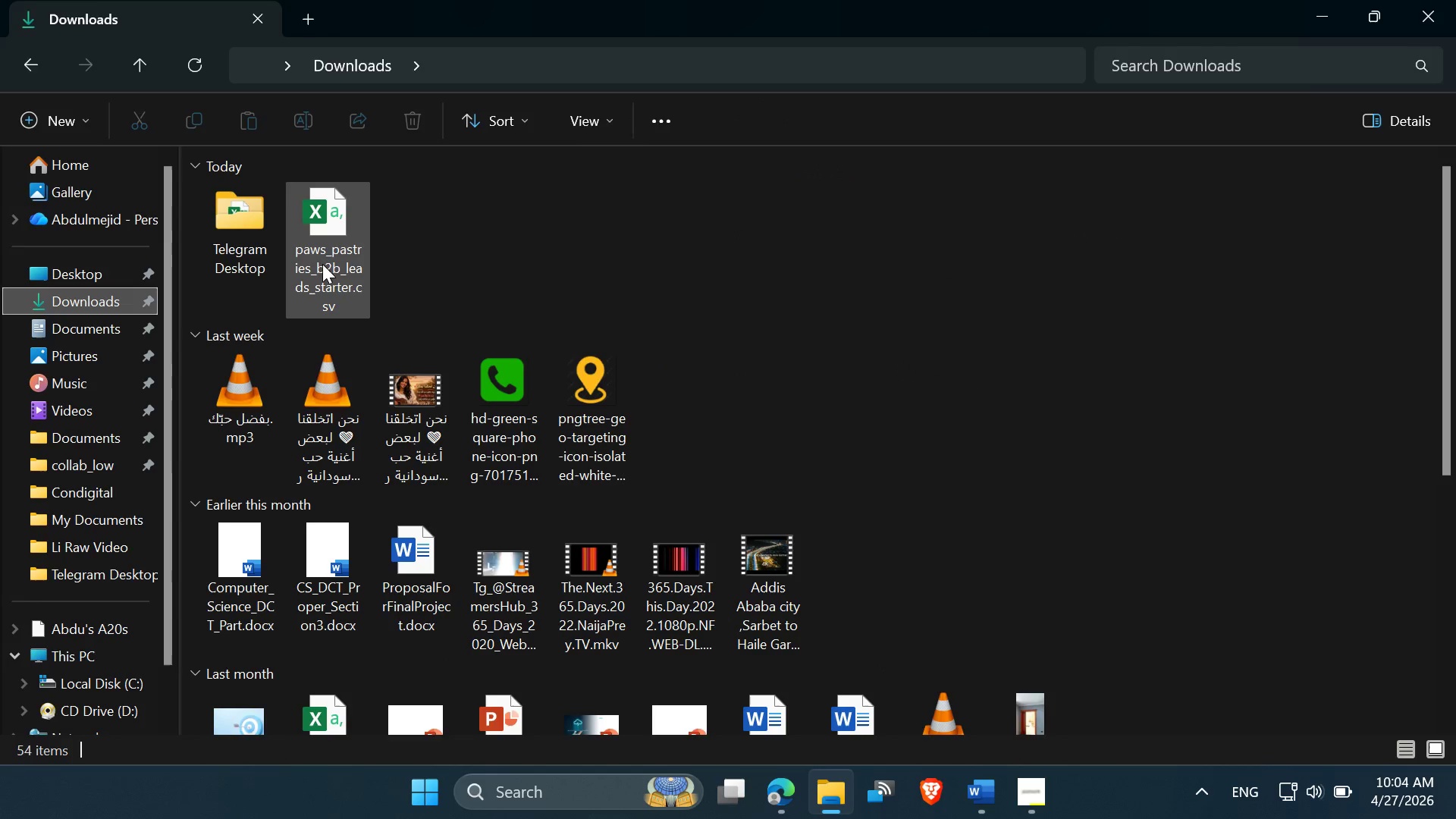 
left_click([329, 262])
 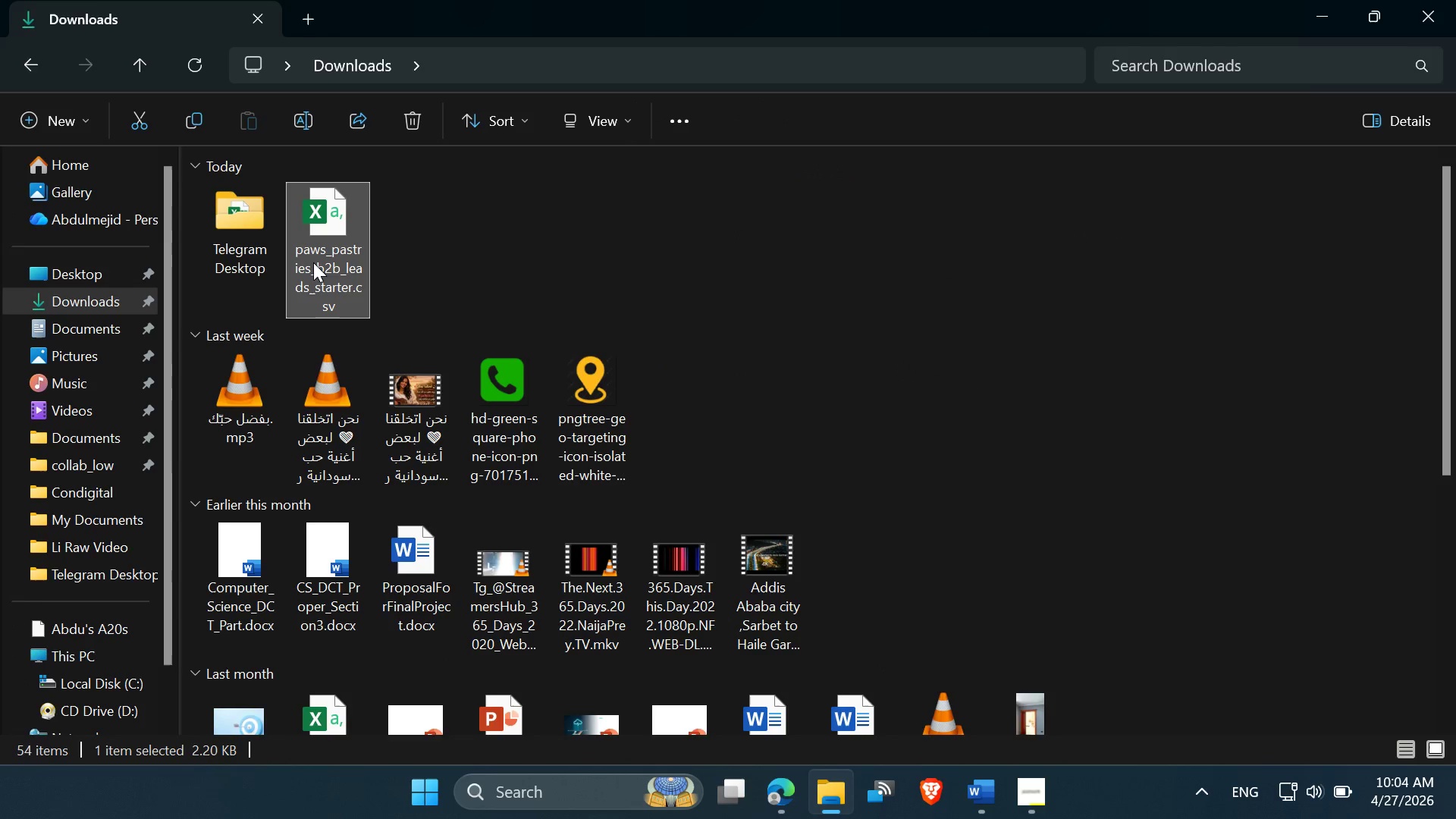 
double_click([313, 262])
 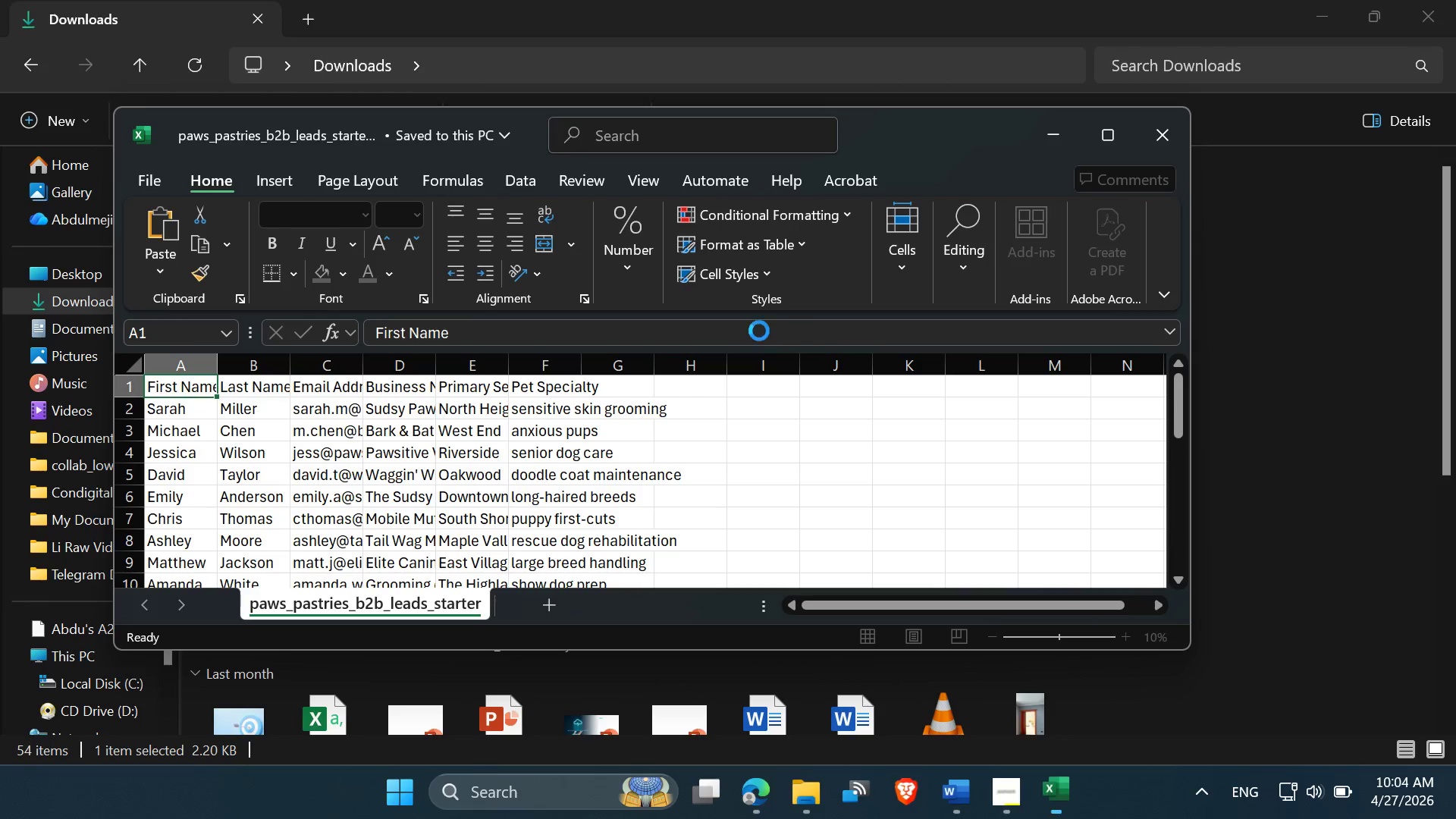 
left_click([1122, 128])
 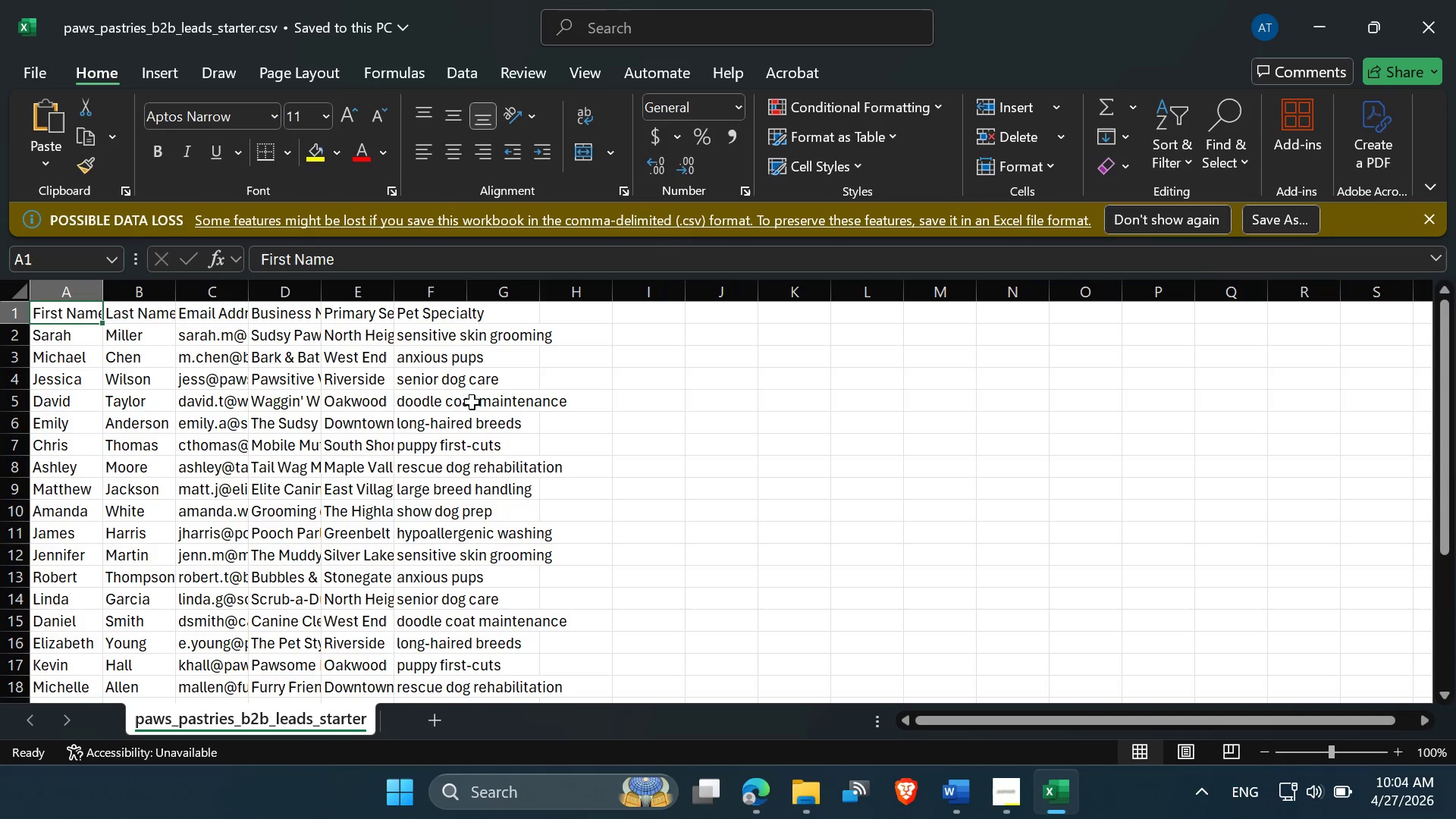 
scroll: coordinate [447, 408], scroll_direction: up, amount: 2.0
 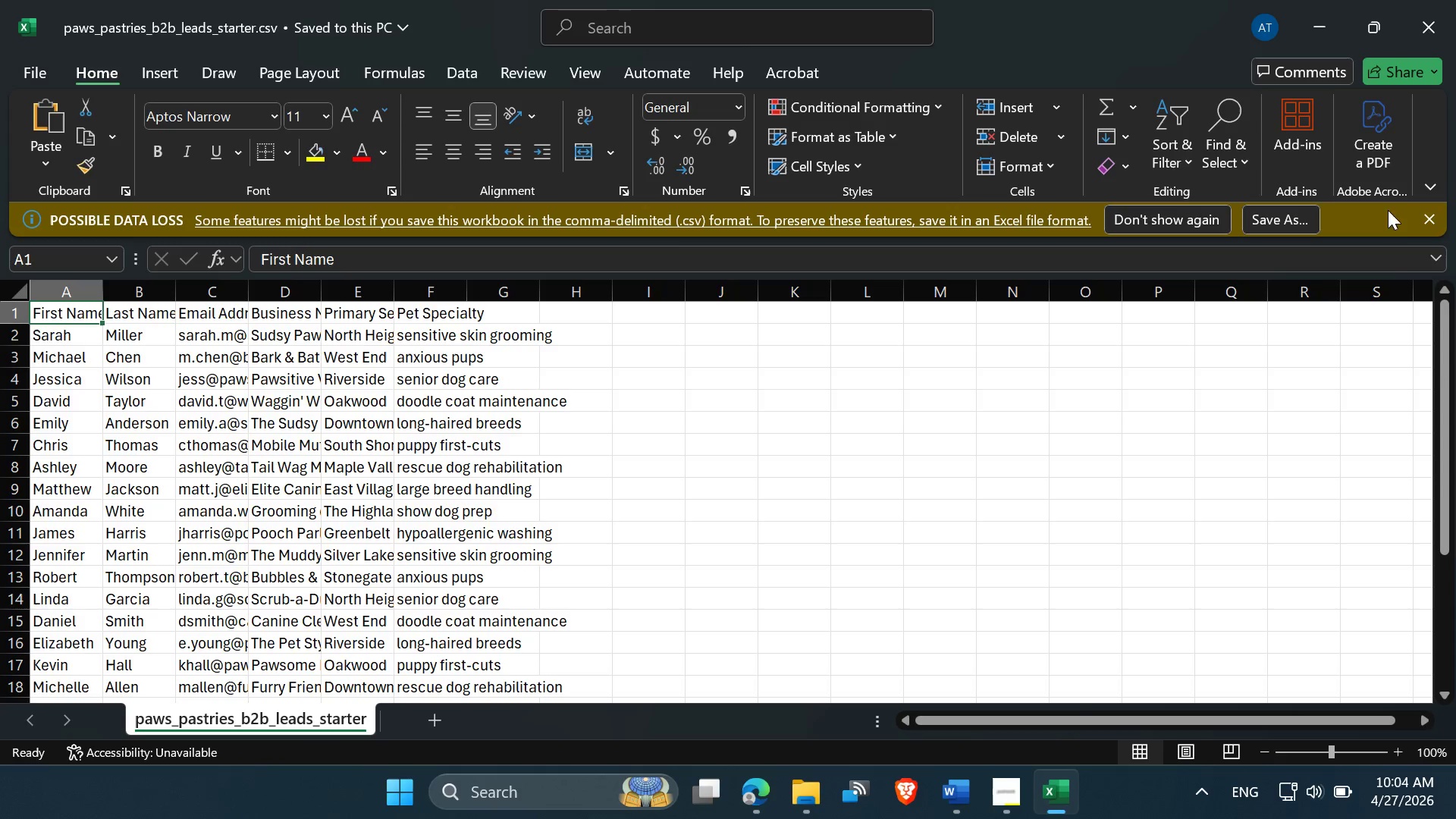 
left_click([1432, 221])
 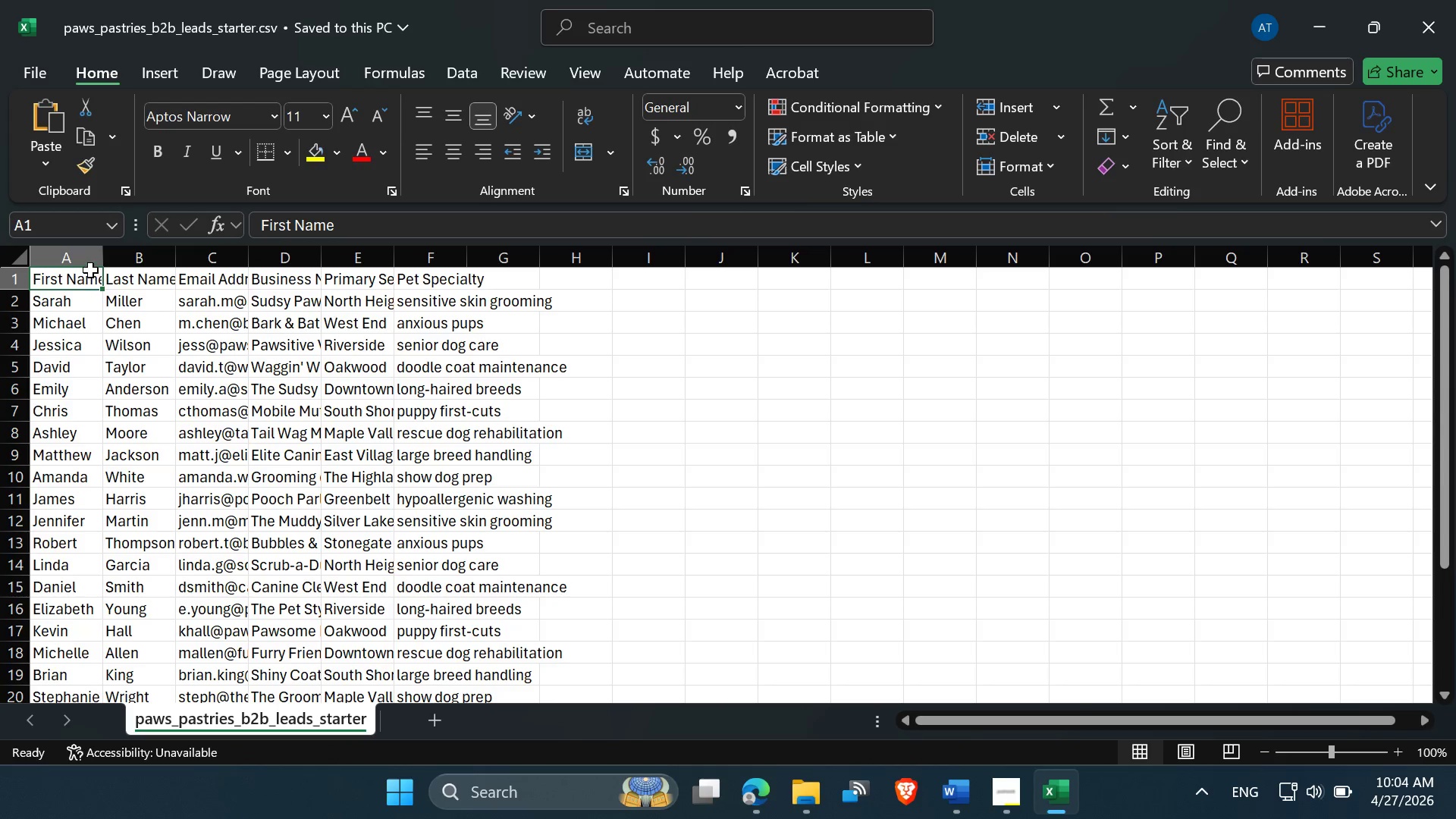 
double_click([99, 262])
 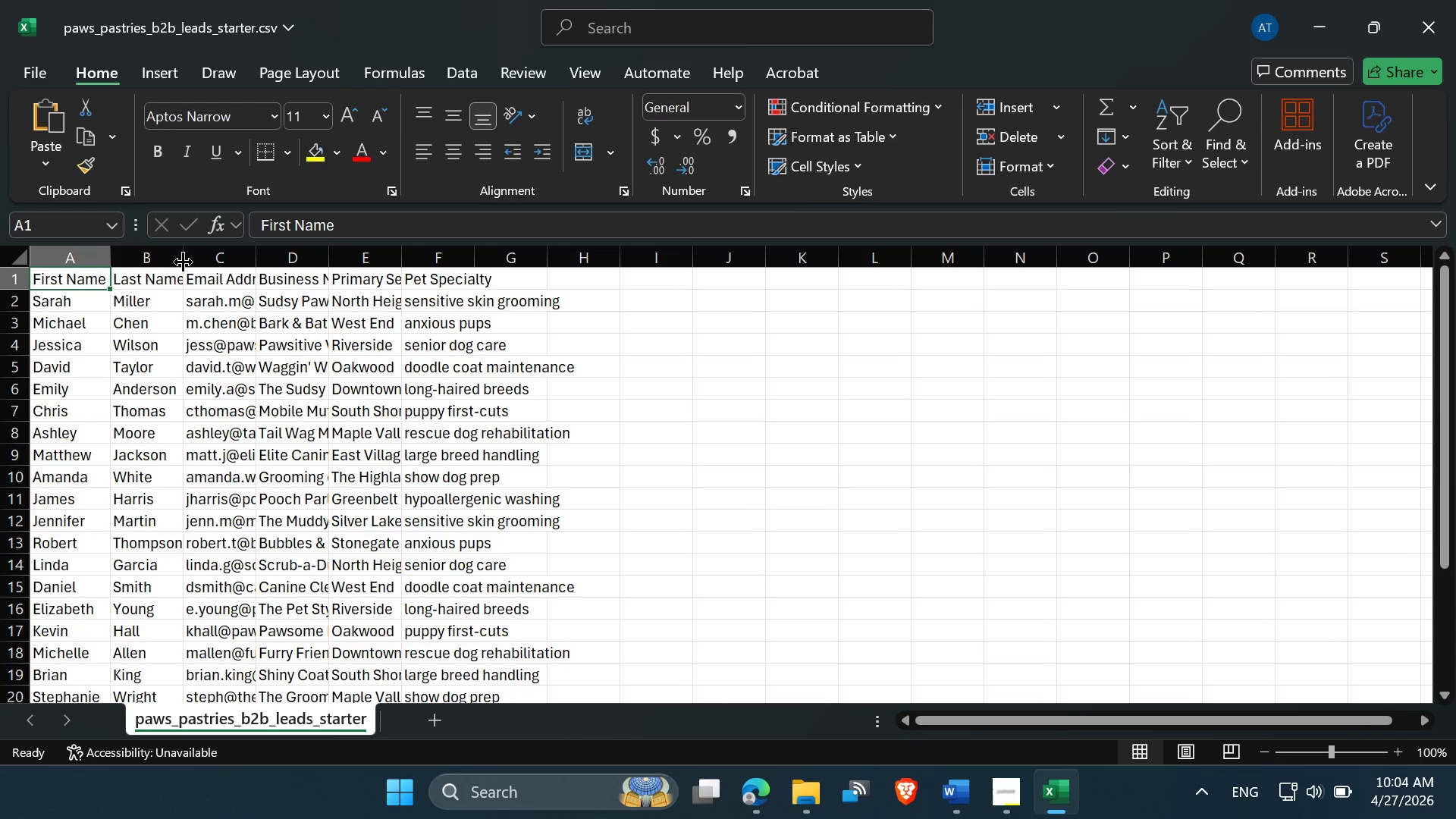 
double_click([184, 262])
 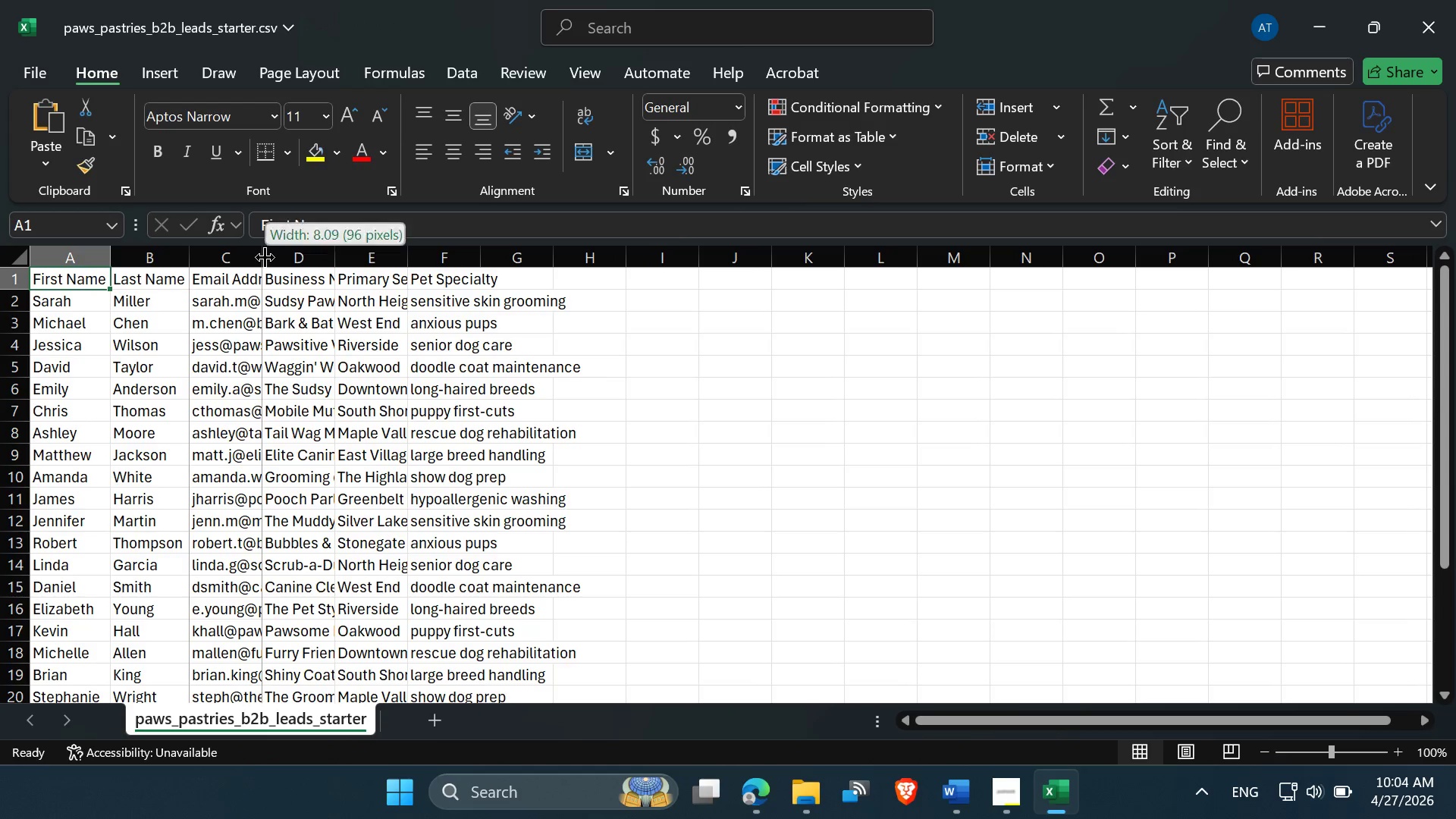 
double_click([265, 257])
 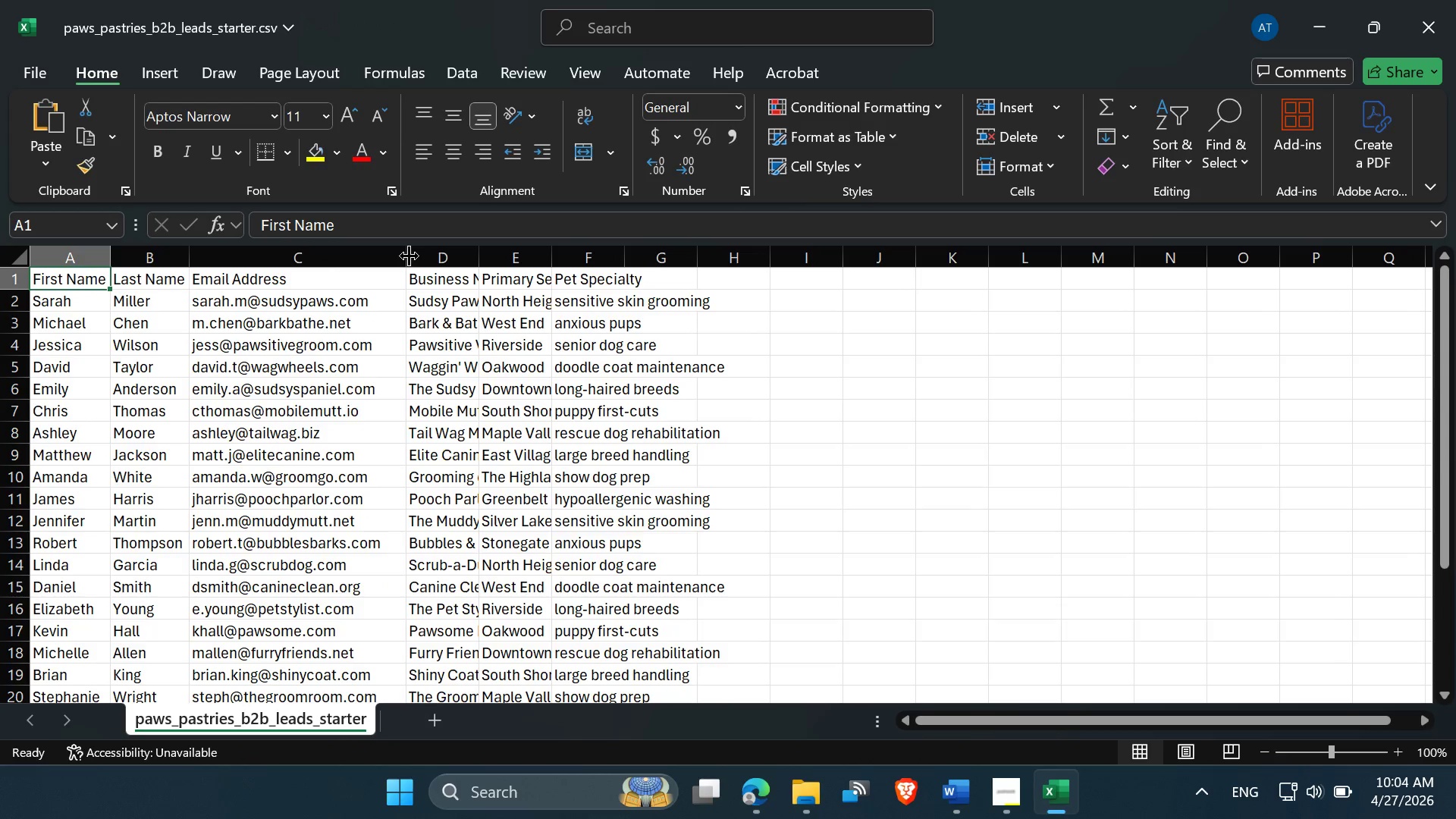 
double_click([409, 256])
 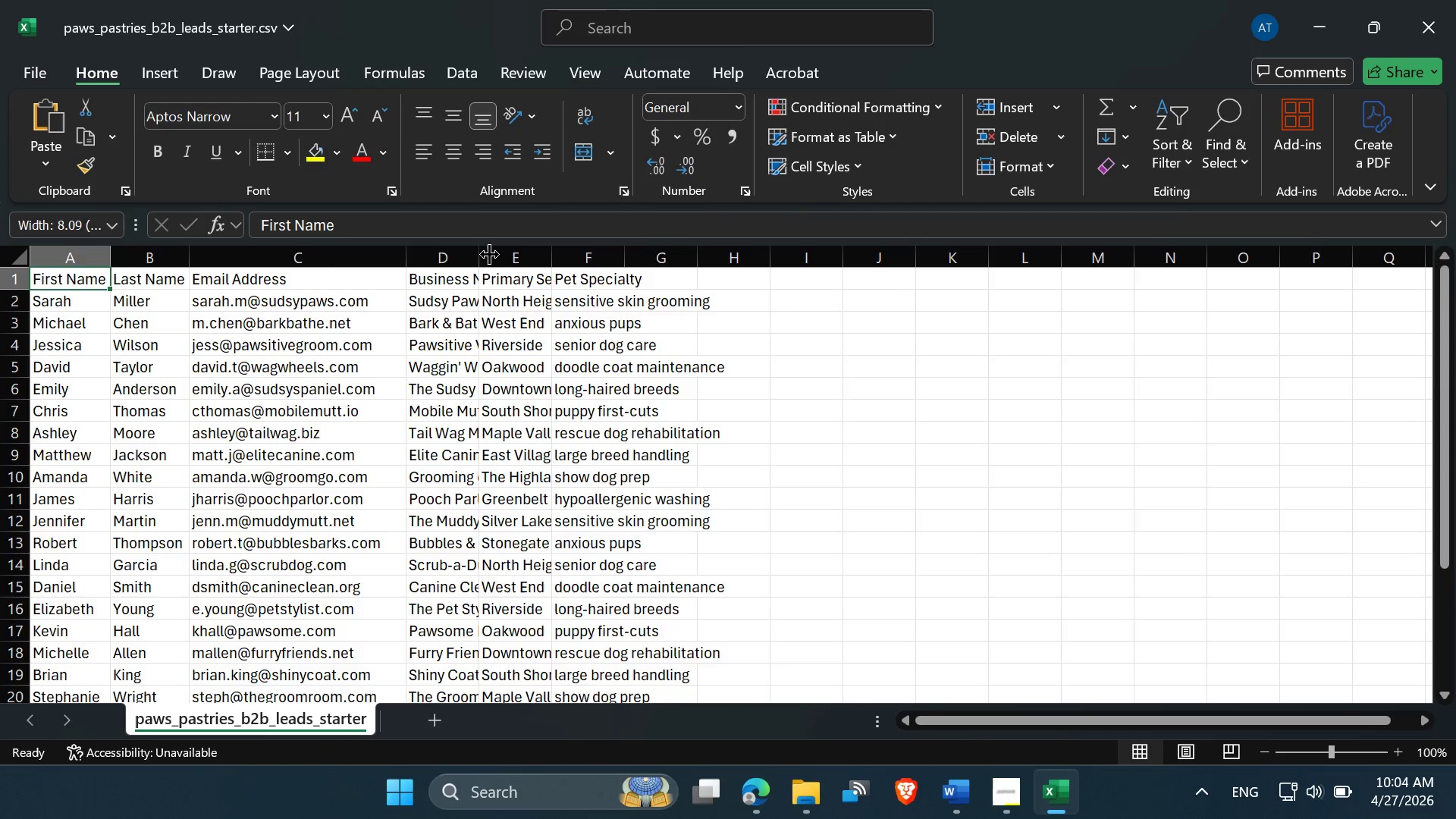 
double_click([489, 254])
 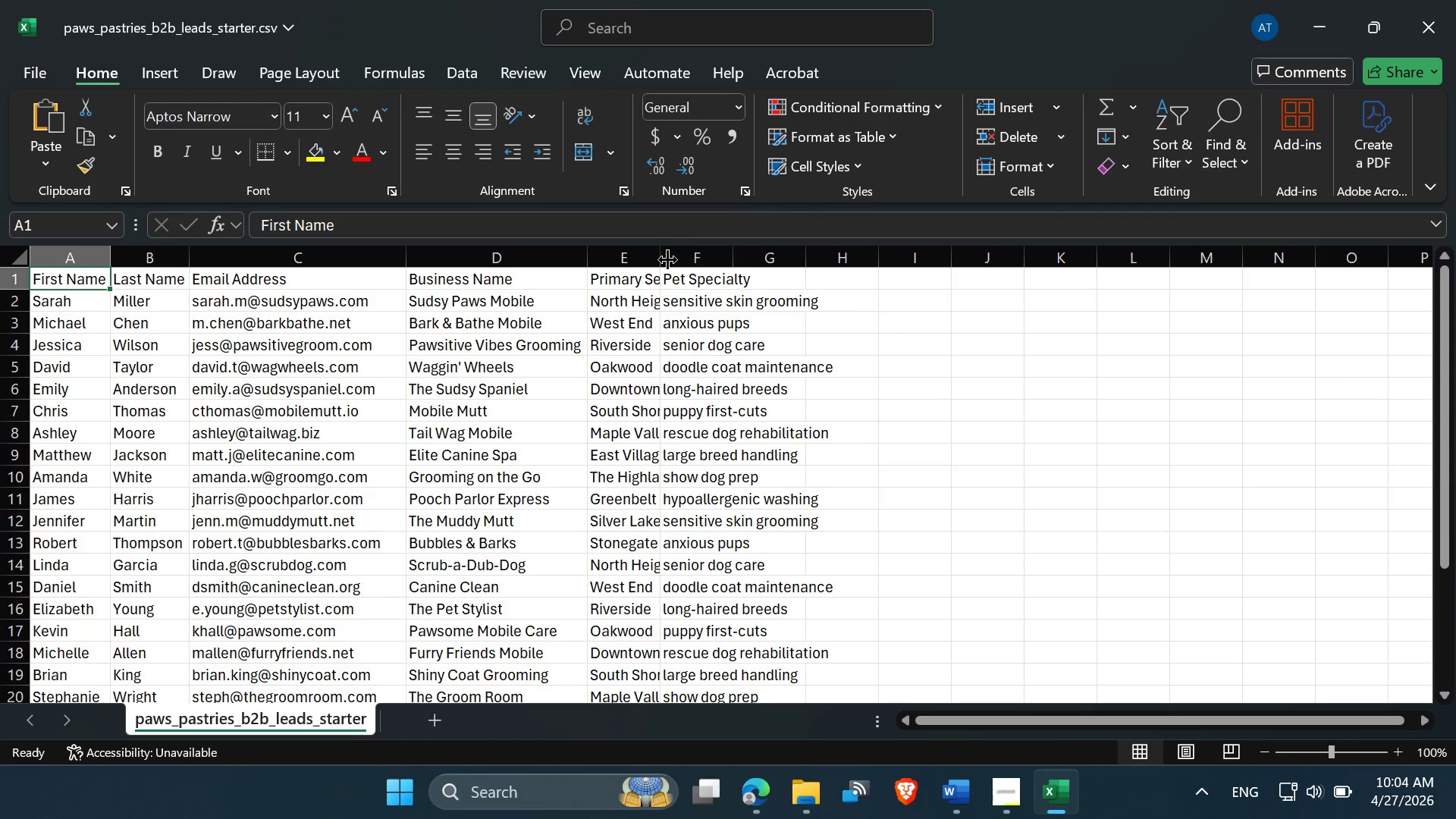 
double_click([666, 258])
 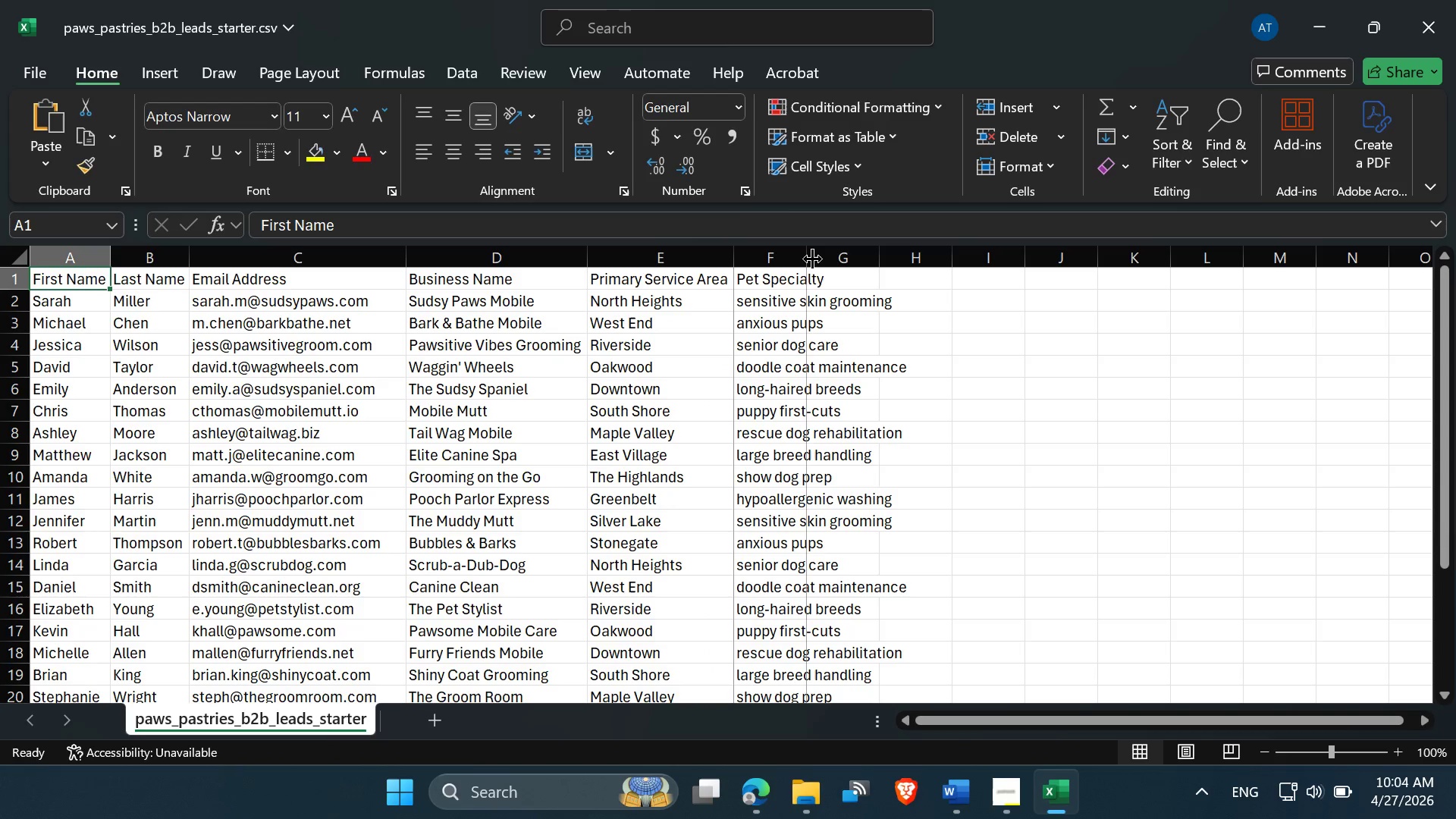 
double_click([812, 259])
 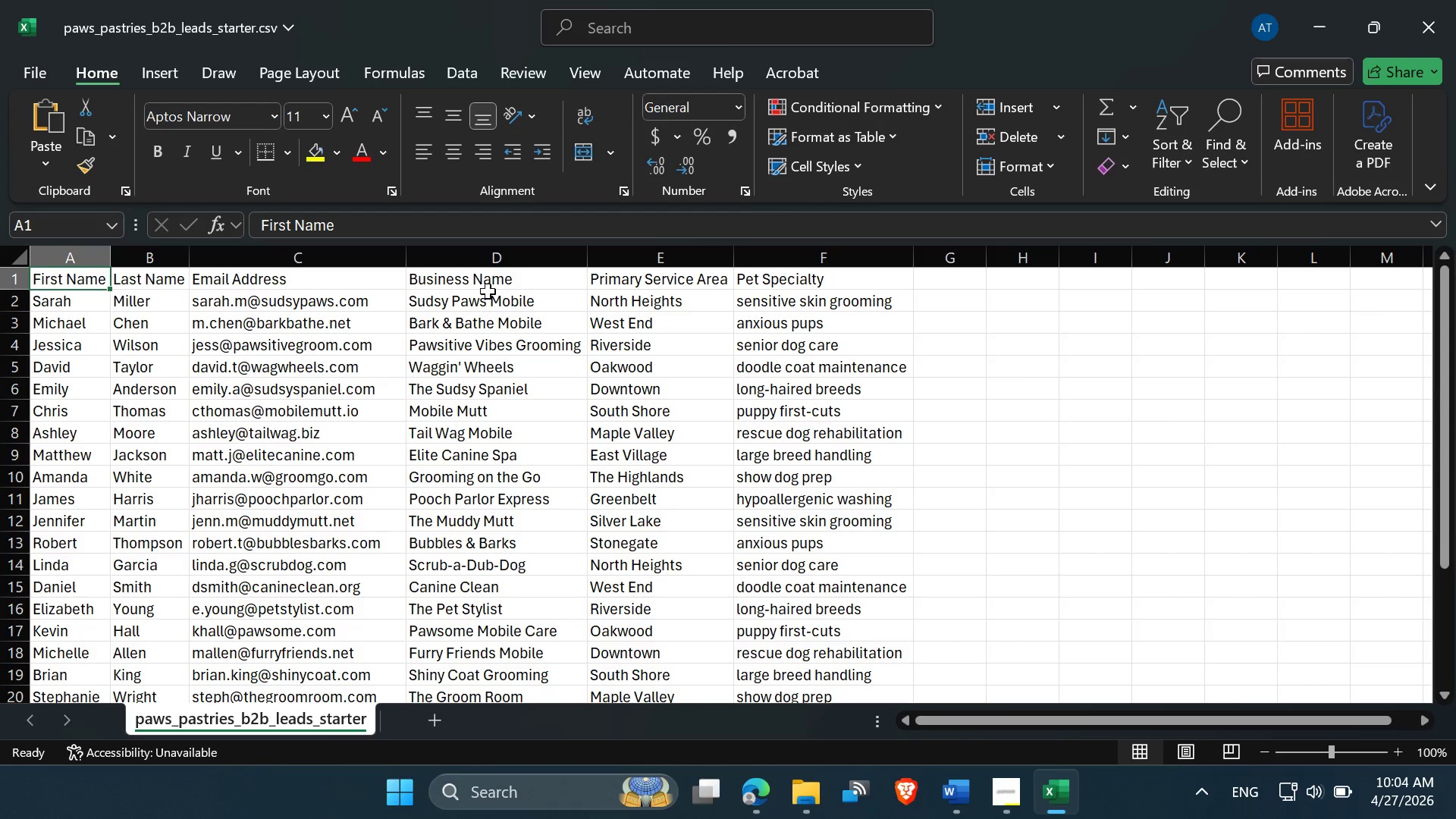 
left_click([488, 281])
 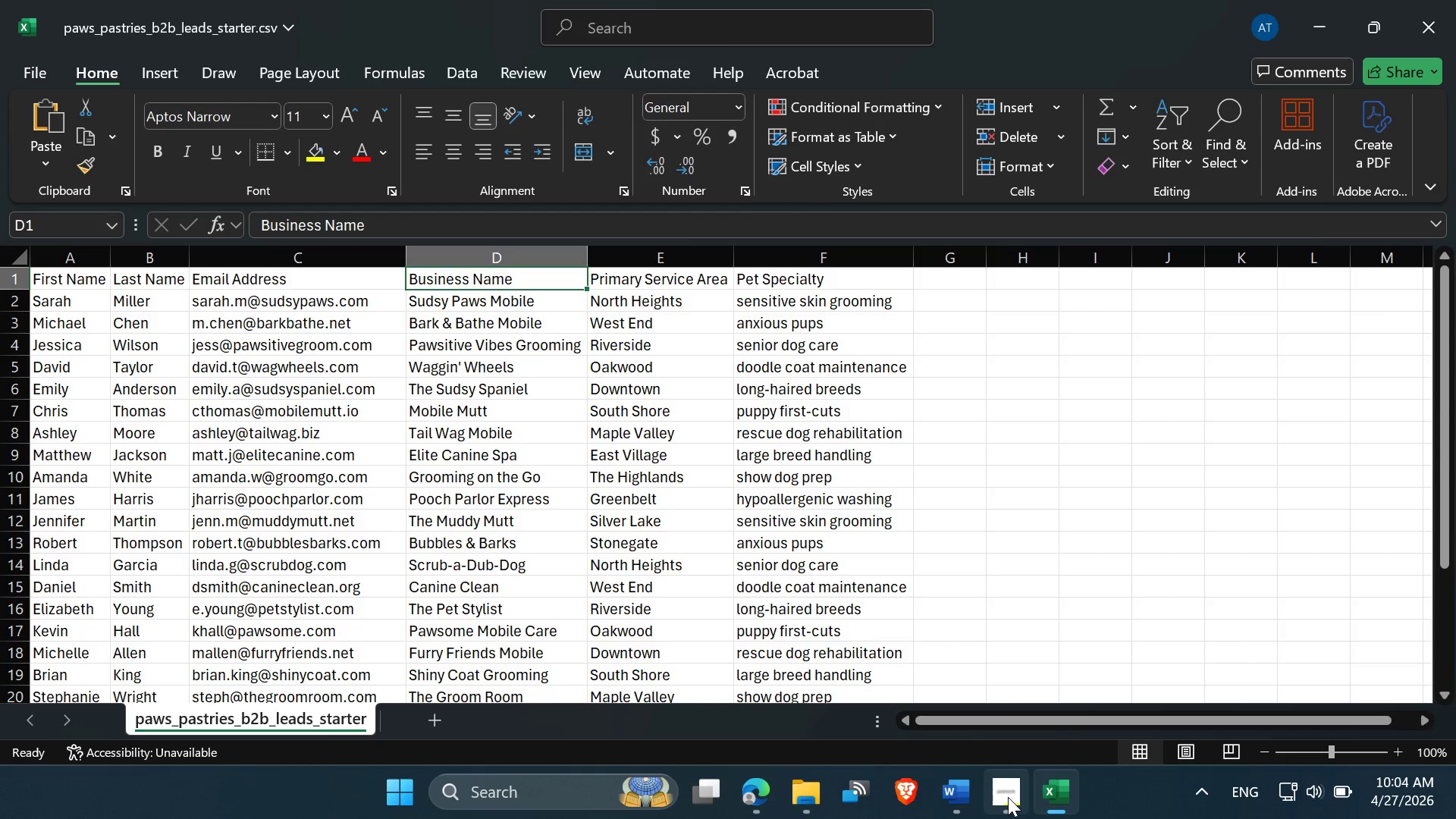 
left_click([995, 662])